 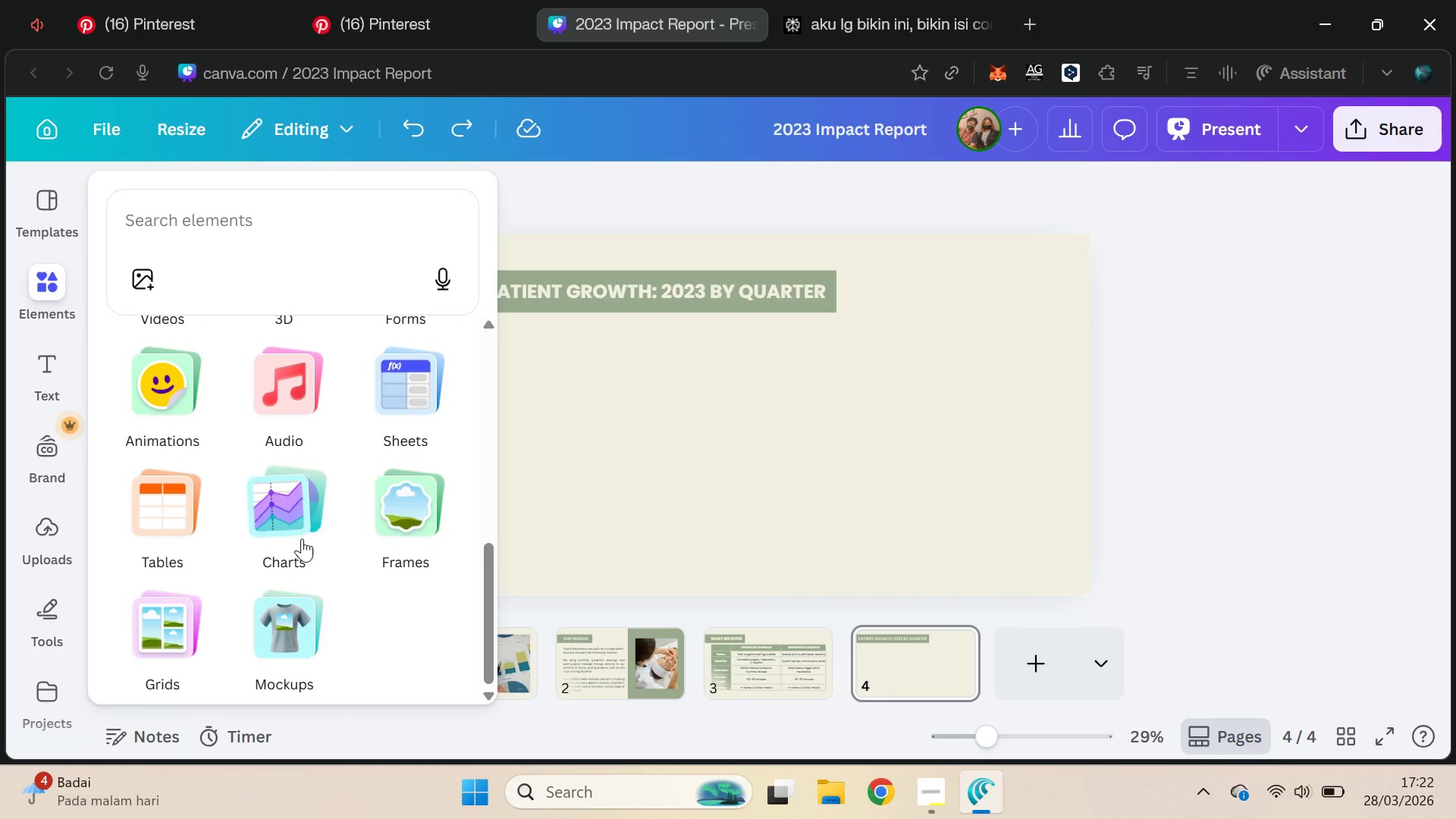 
left_click([300, 535])
 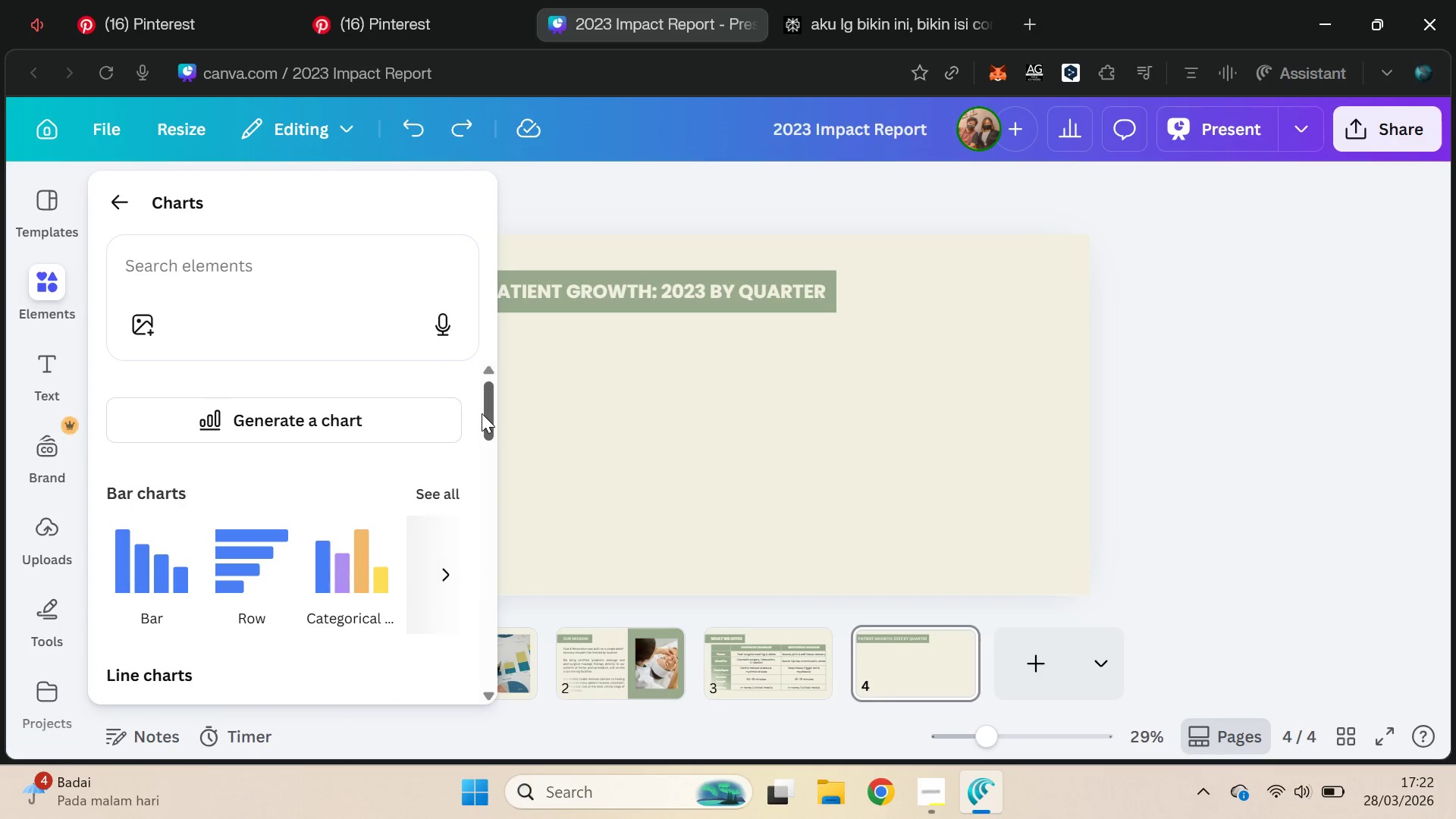 
left_click_drag(start_coordinate=[488, 410], to_coordinate=[487, 441])
 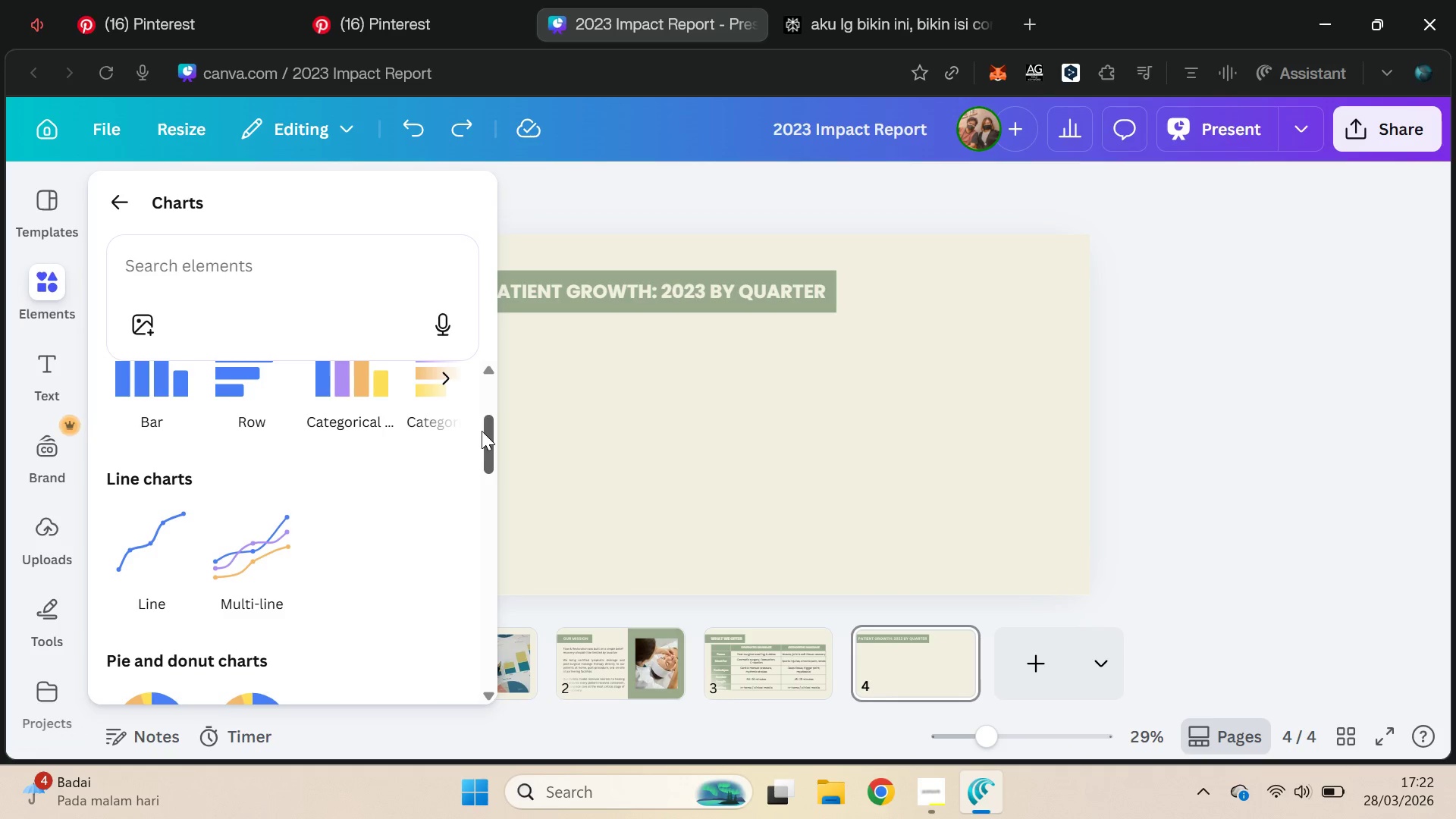 
left_click_drag(start_coordinate=[487, 449], to_coordinate=[487, 516])
 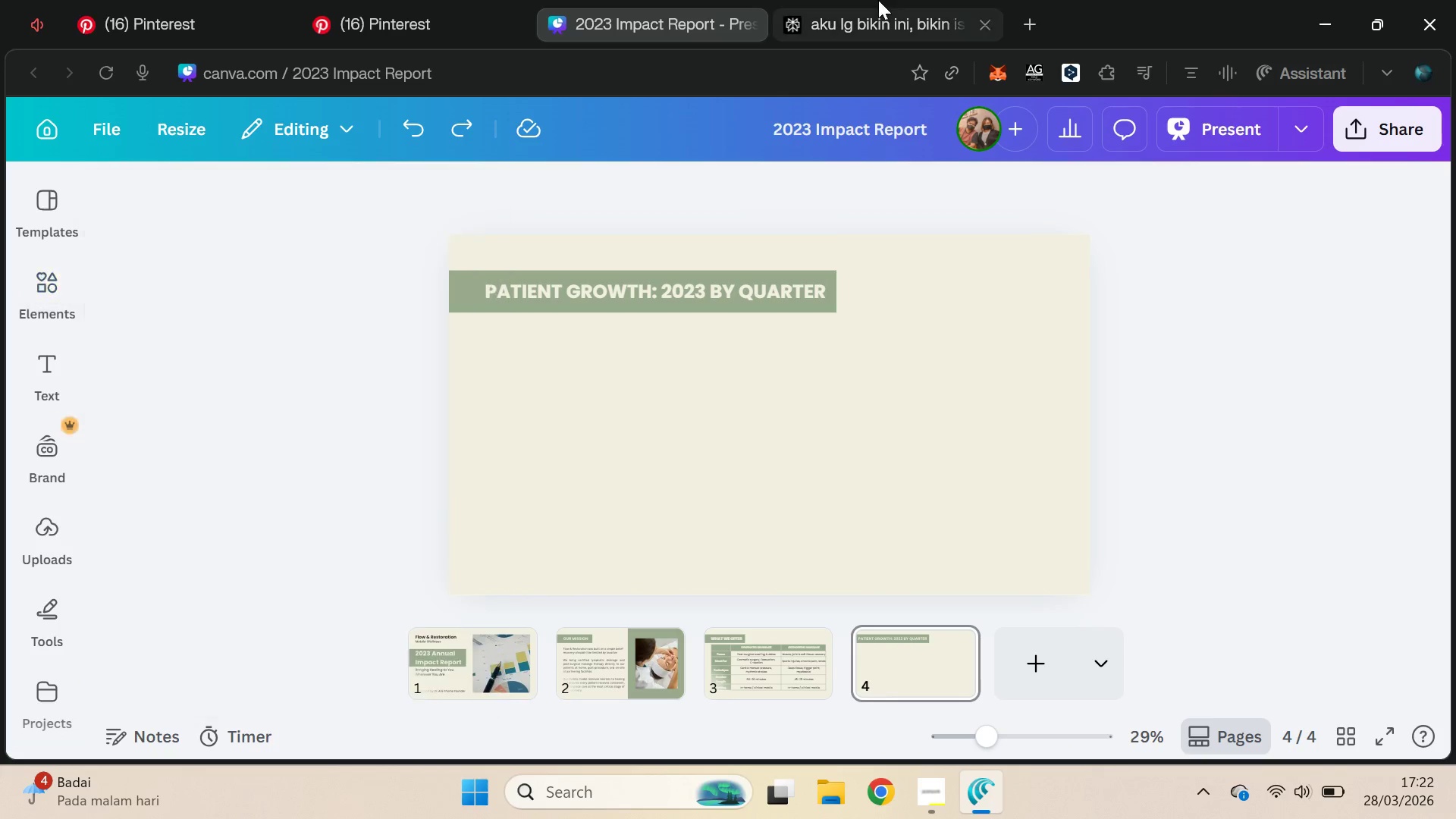 
left_click([878, 0])
 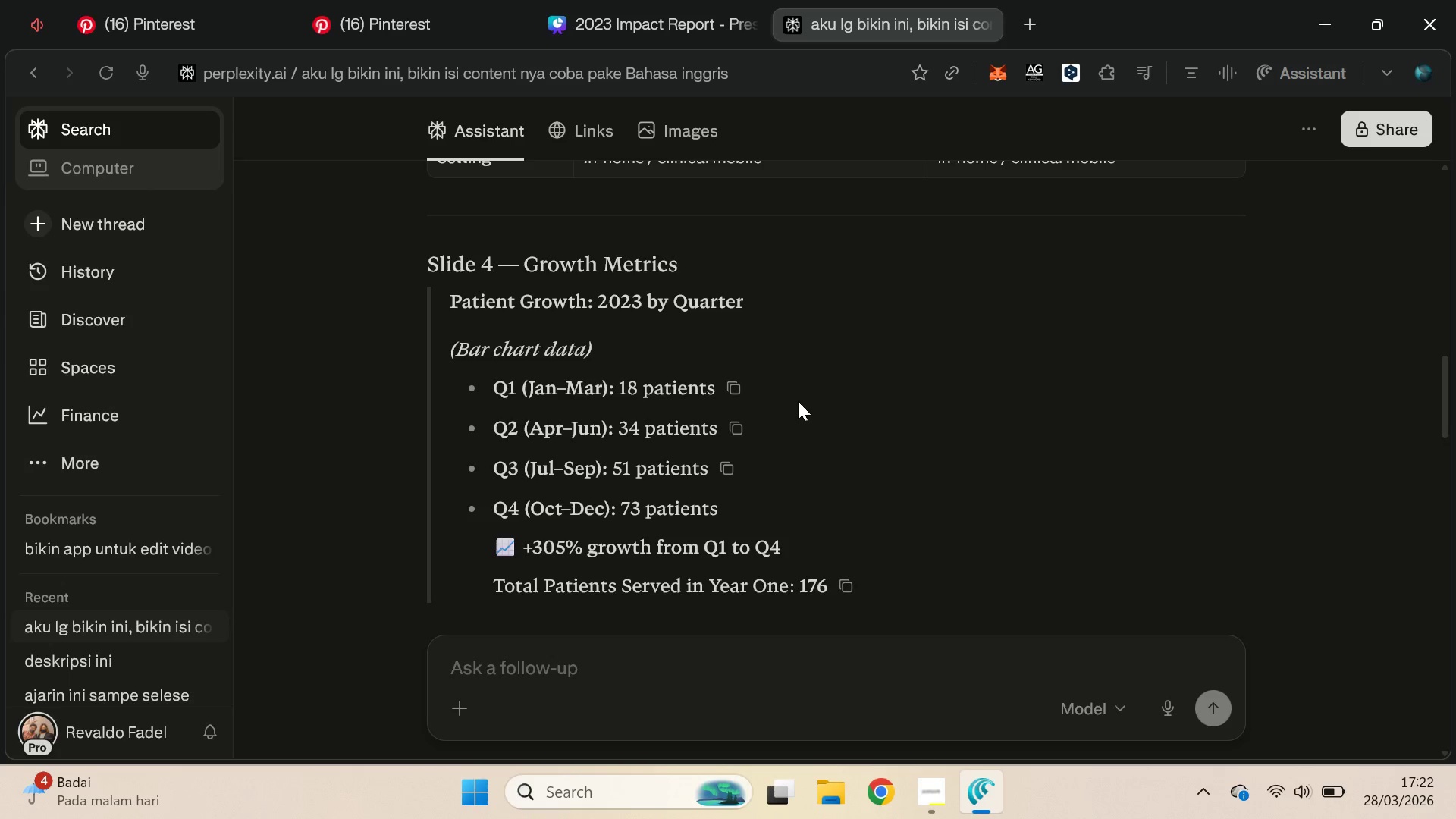 
scroll: coordinate [798, 398], scroll_direction: down, amount: 1.0
 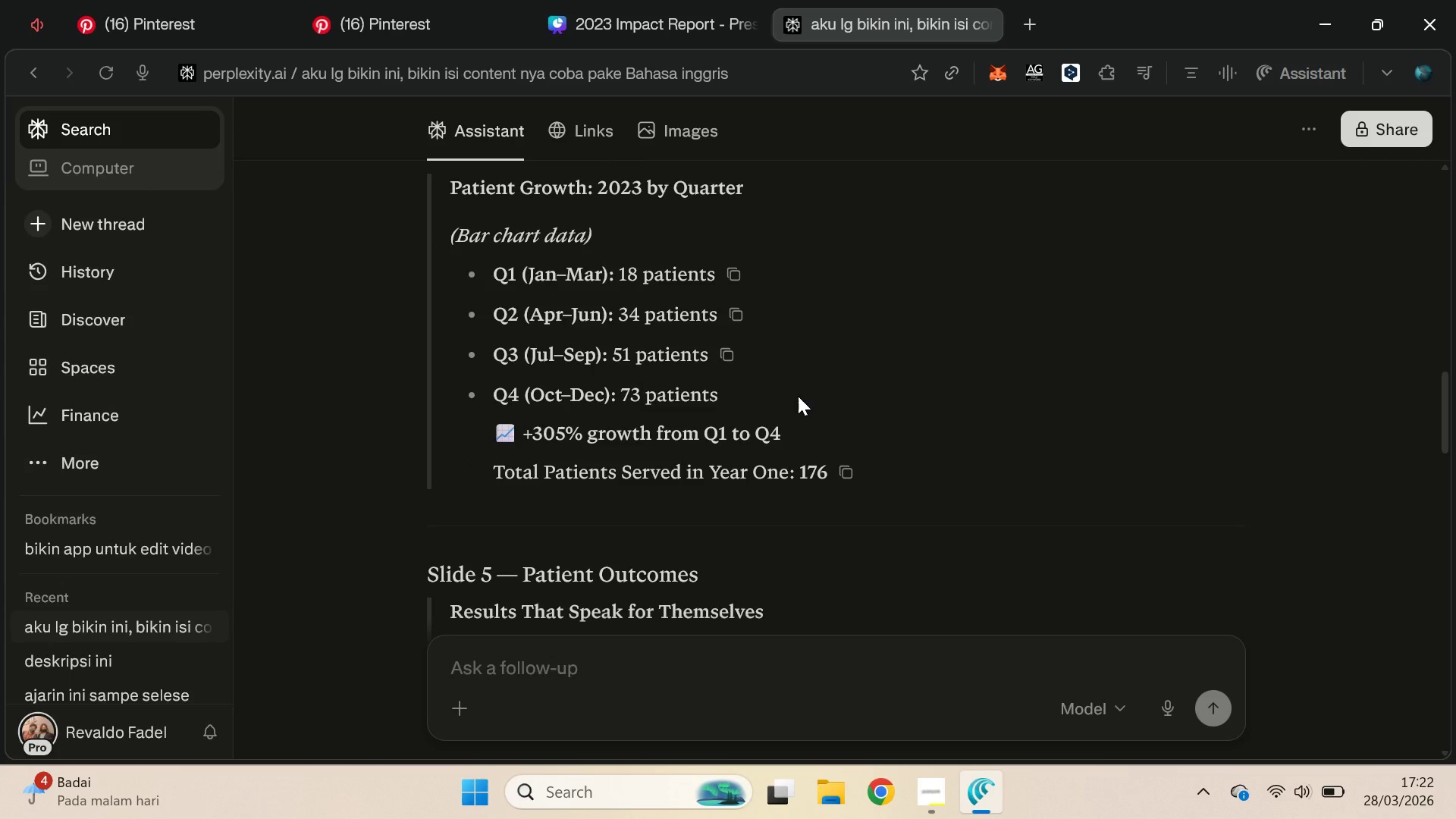 
scroll: coordinate [798, 397], scroll_direction: up, amount: 1.0
 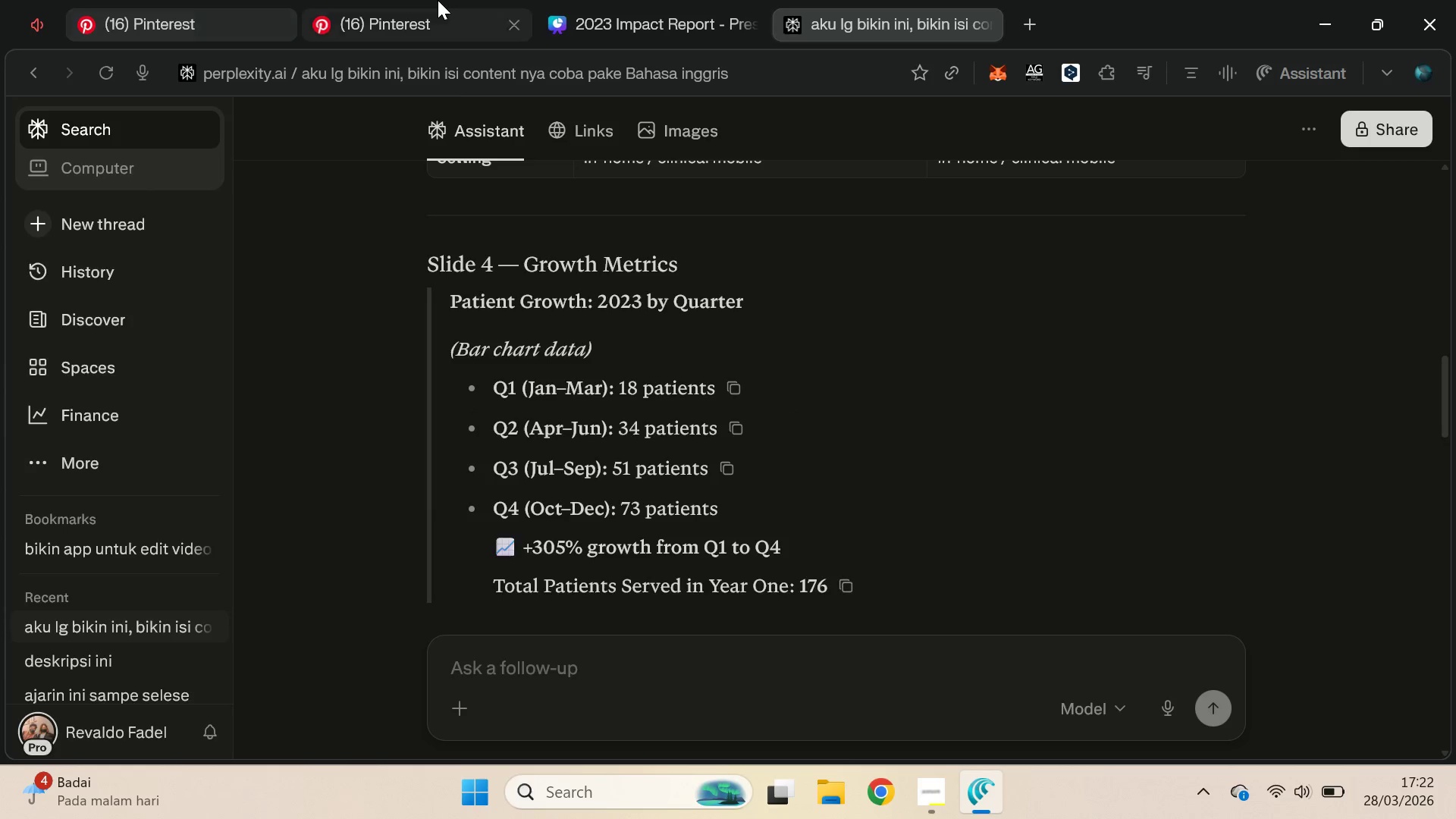 
double_click([568, 0])
 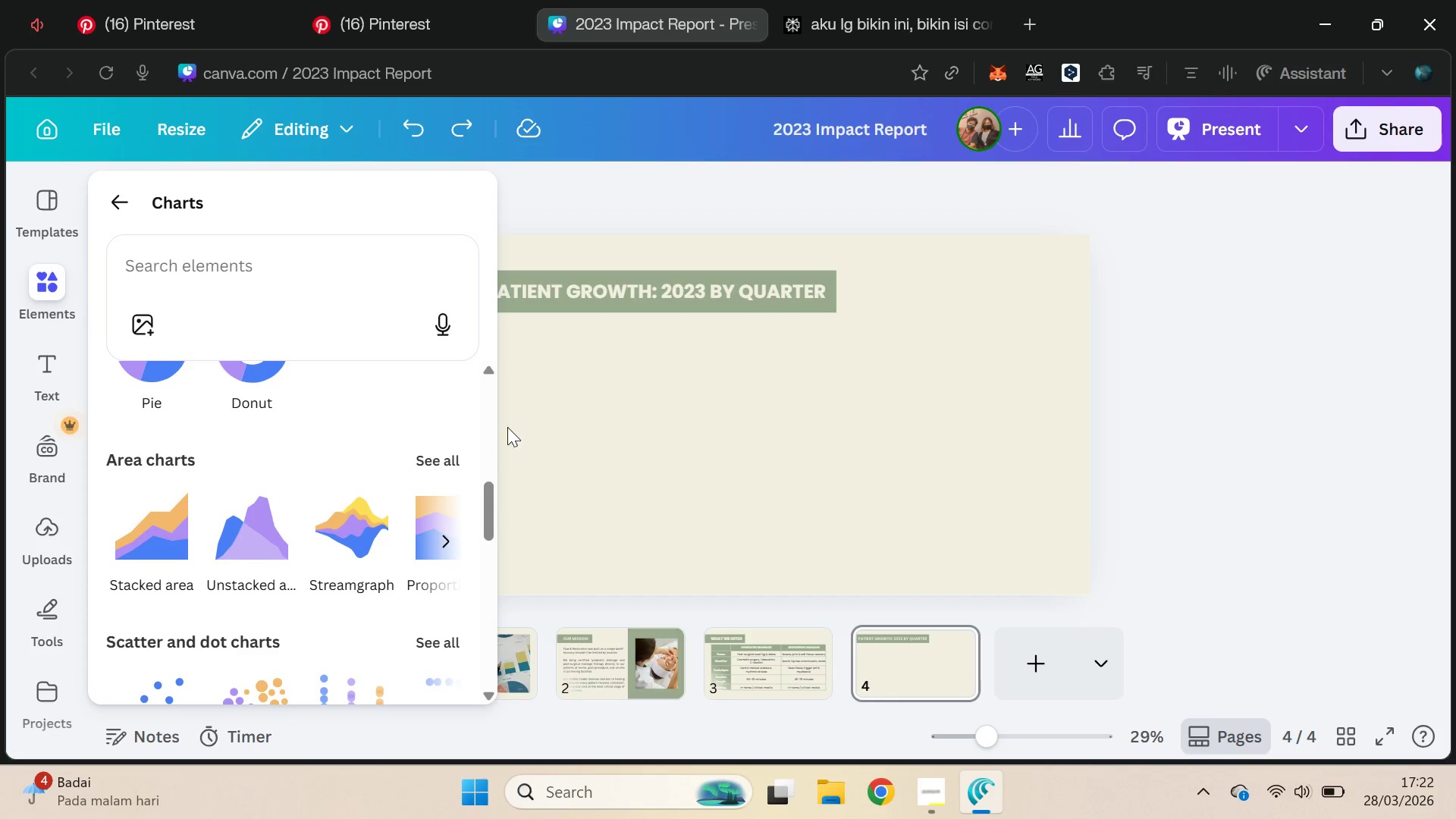 
left_click_drag(start_coordinate=[490, 488], to_coordinate=[489, 401])
 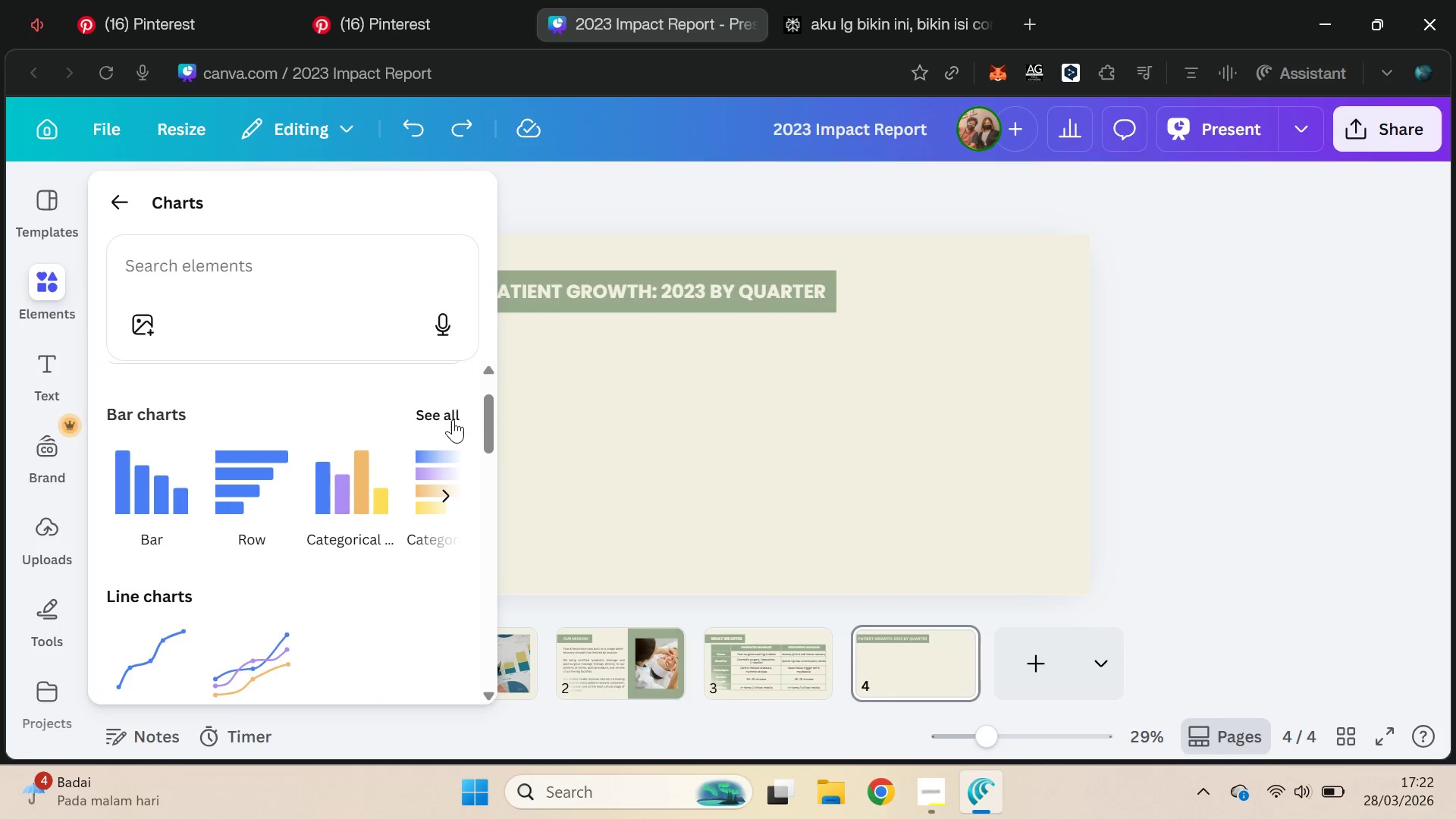 
left_click([453, 419])
 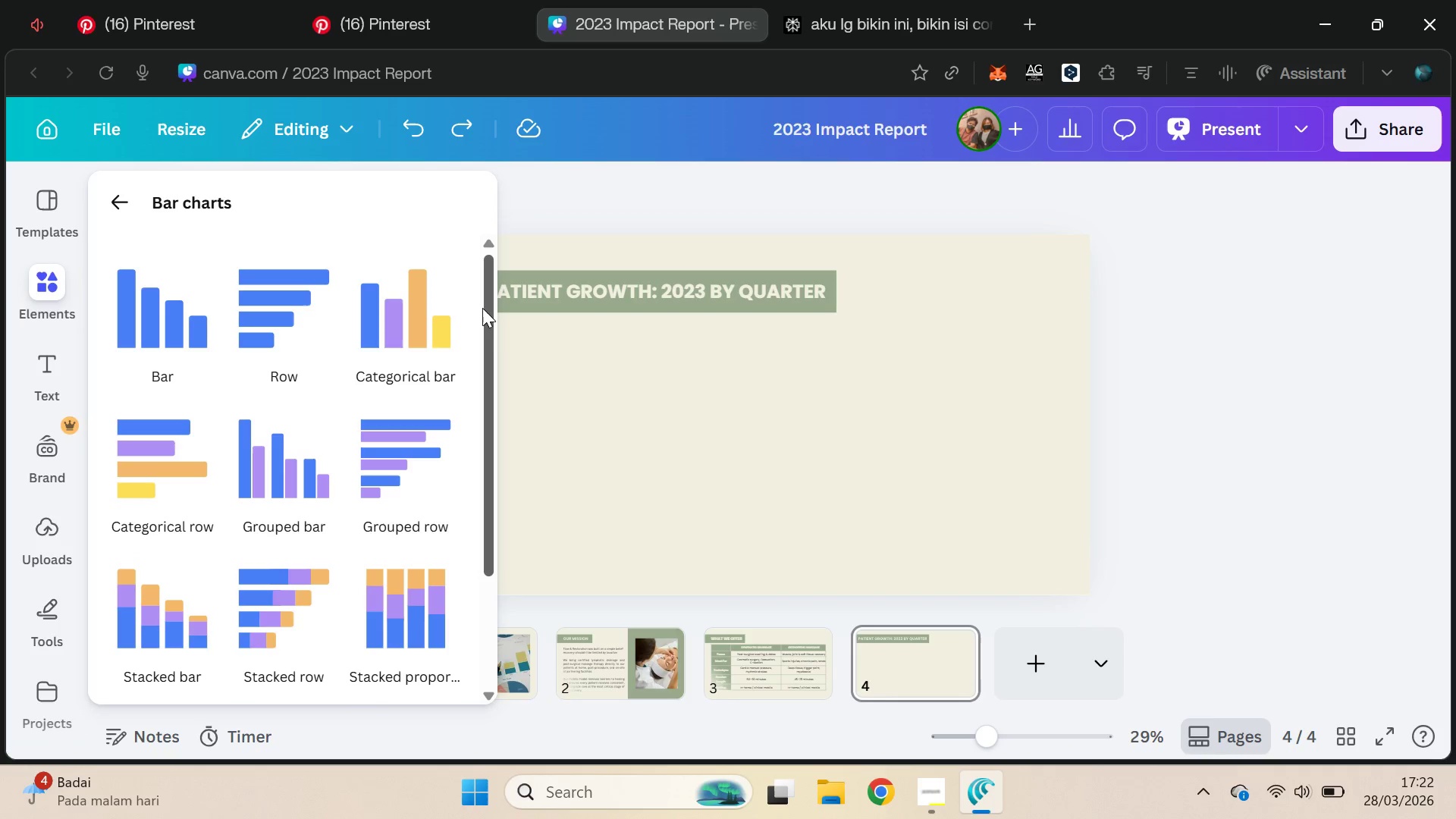 
left_click_drag(start_coordinate=[483, 303], to_coordinate=[476, 274])
 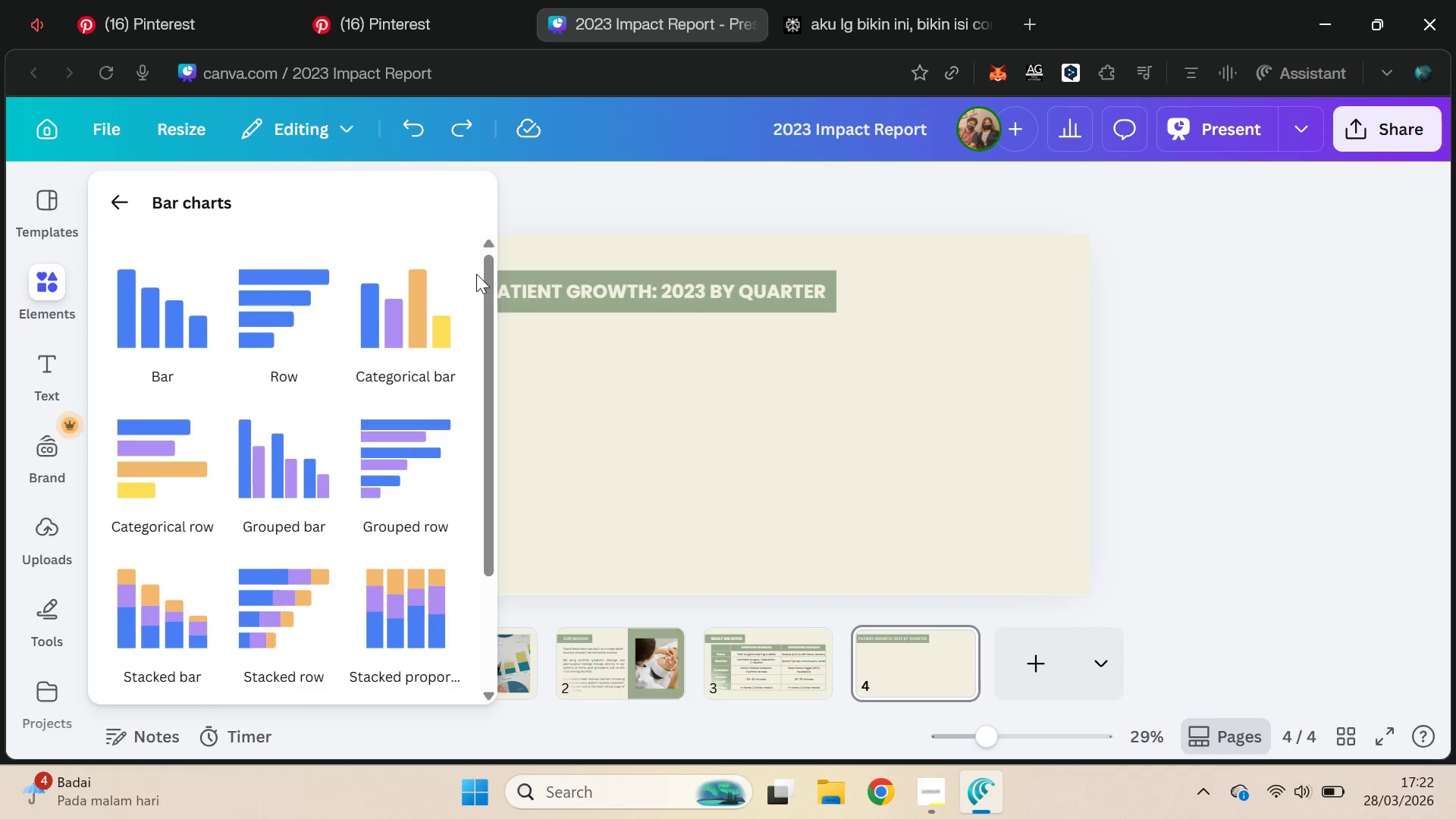 
left_click([476, 274])
 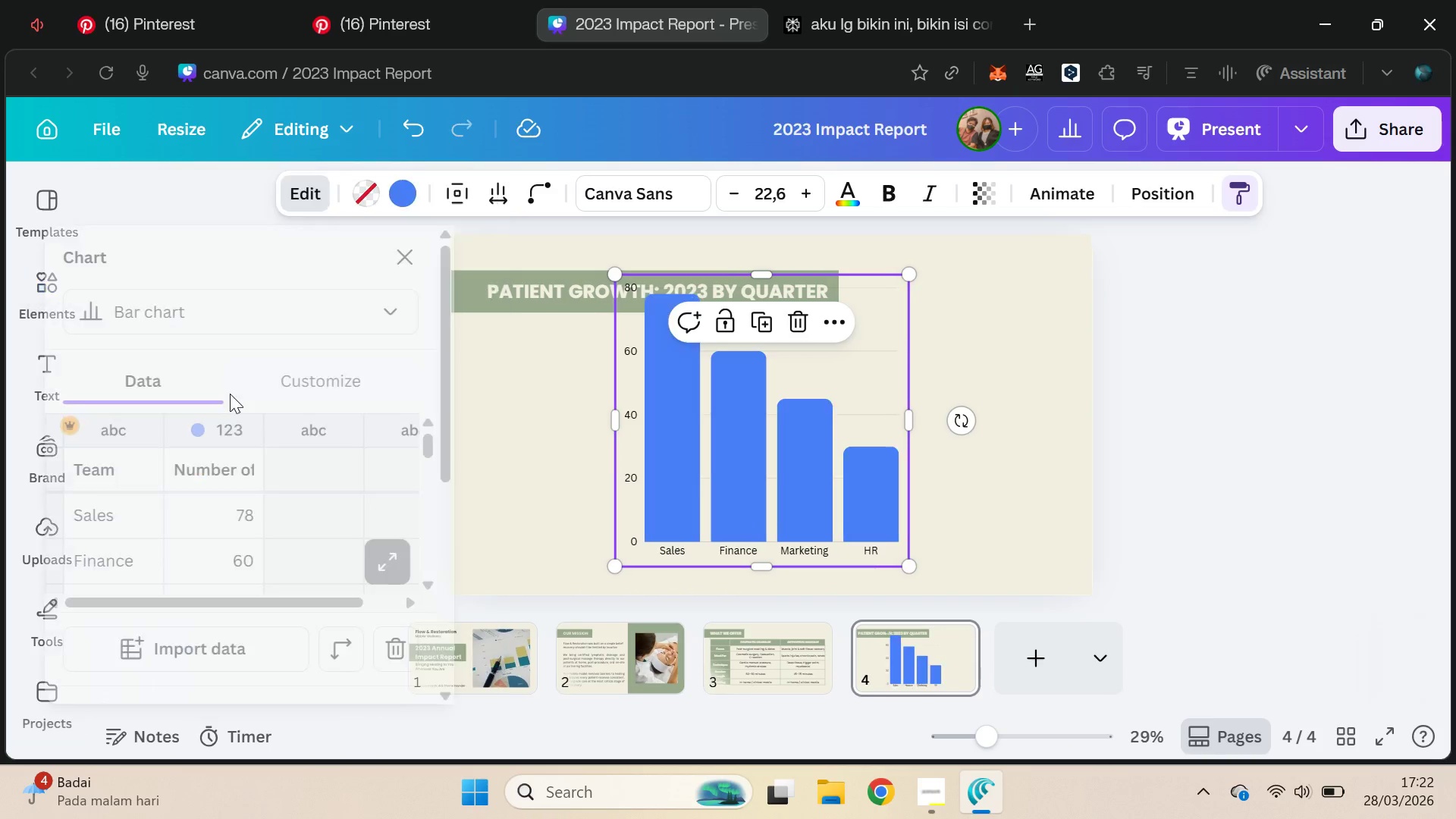 
left_click_drag(start_coordinate=[813, 444], to_coordinate=[779, 463])
 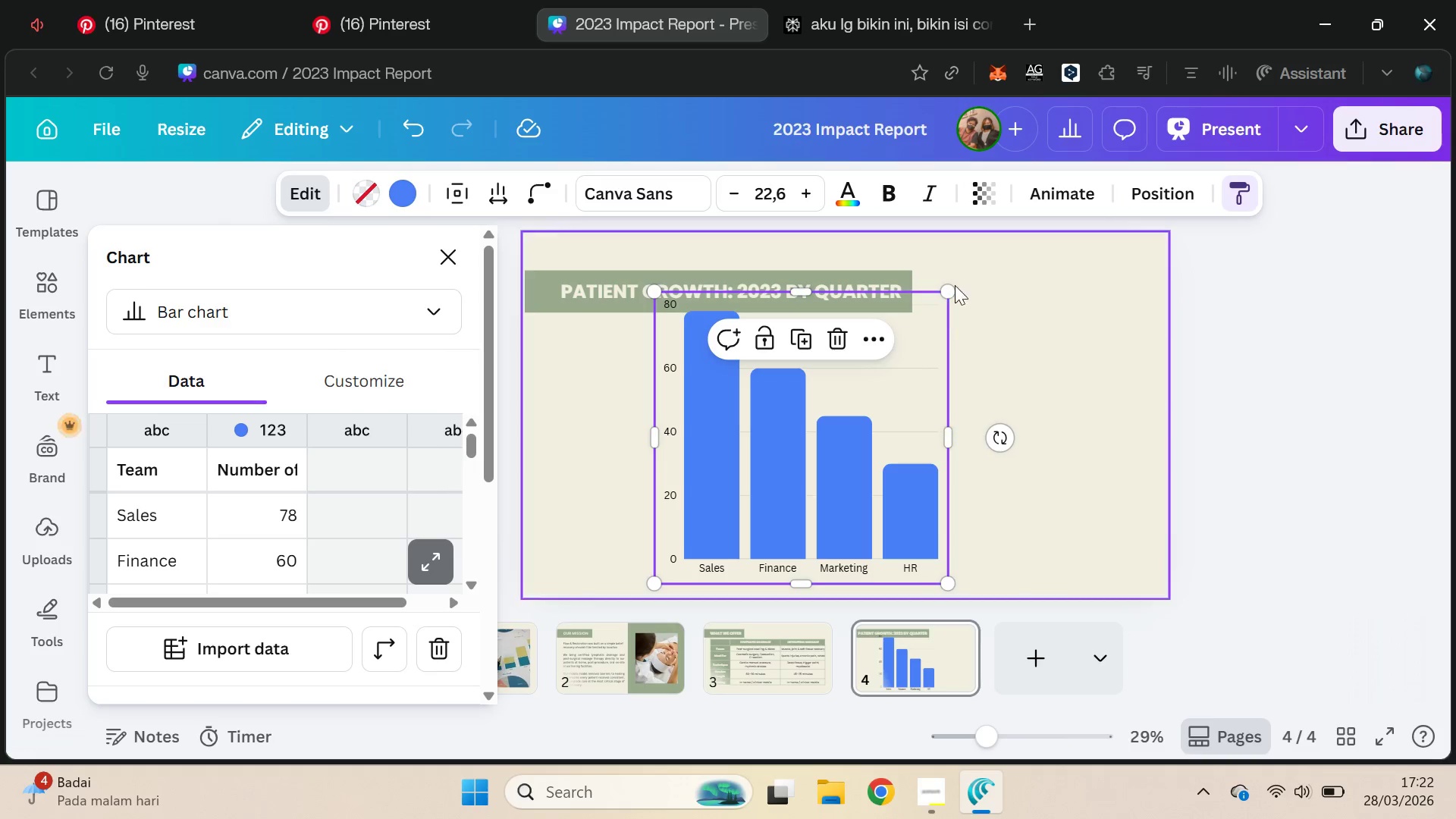 
left_click_drag(start_coordinate=[954, 293], to_coordinate=[908, 350])
 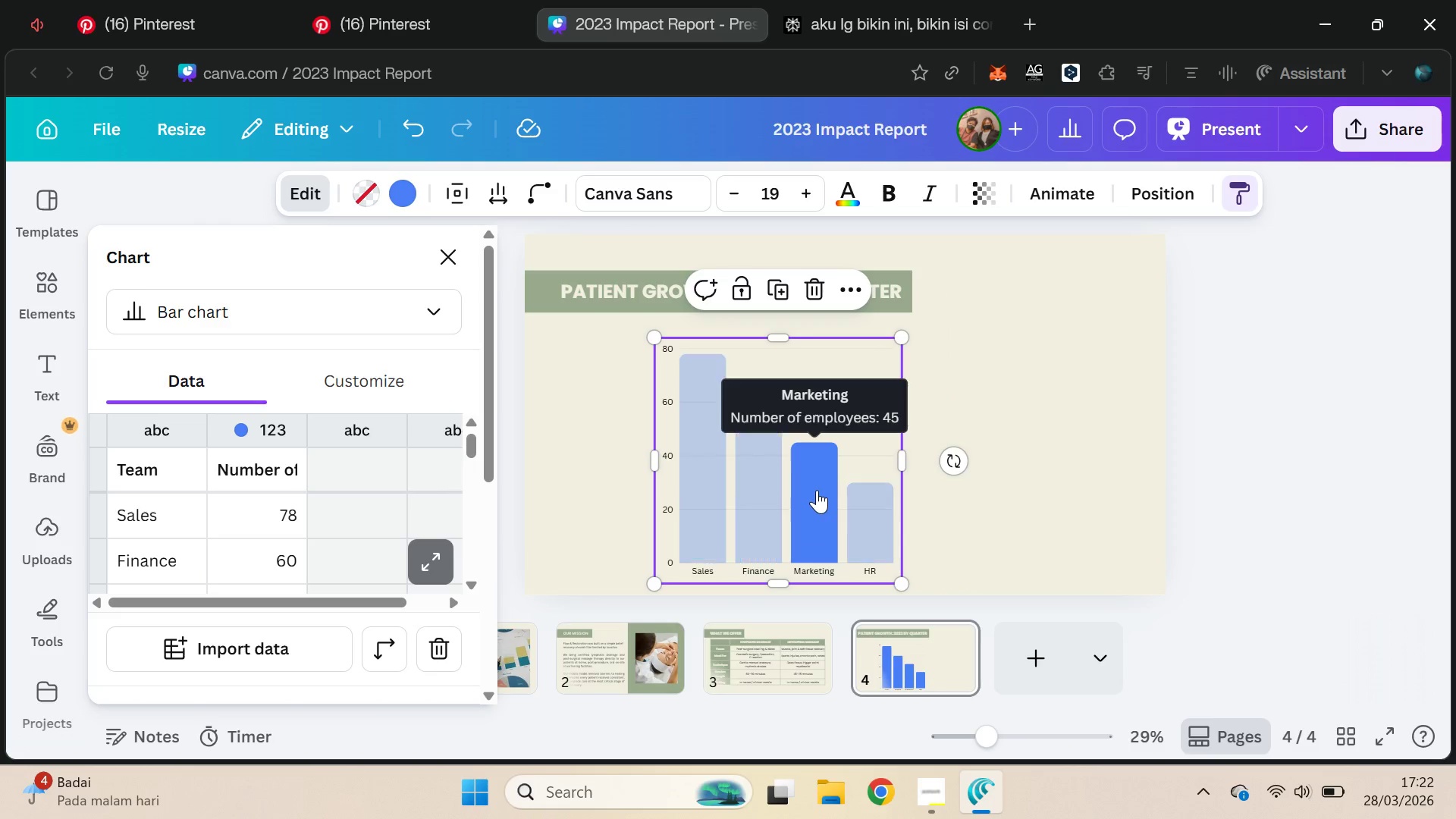 
left_click_drag(start_coordinate=[821, 501], to_coordinate=[777, 482])
 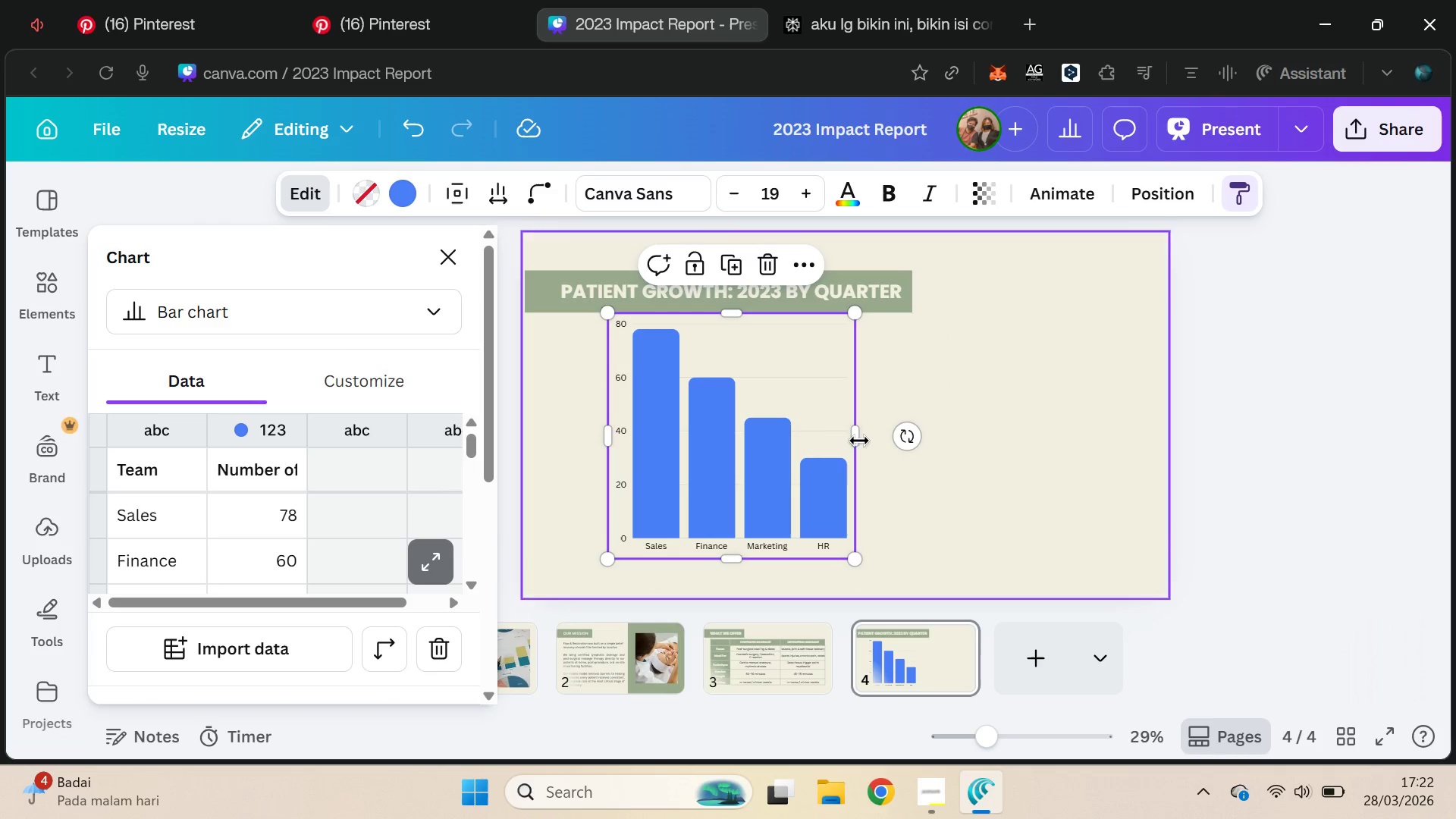 
left_click_drag(start_coordinate=[857, 437], to_coordinate=[1131, 421])
 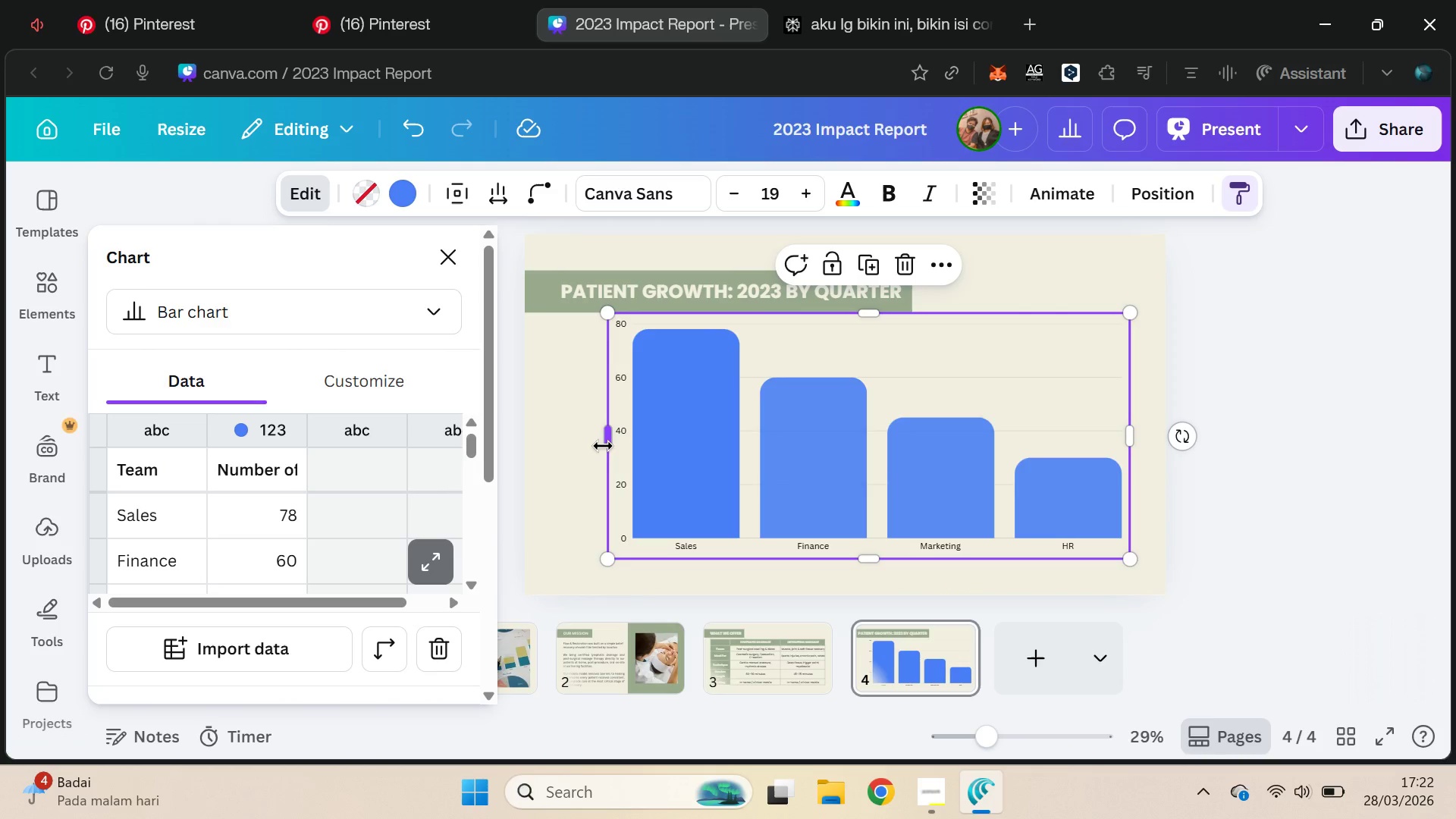 
left_click_drag(start_coordinate=[603, 444], to_coordinate=[550, 450])
 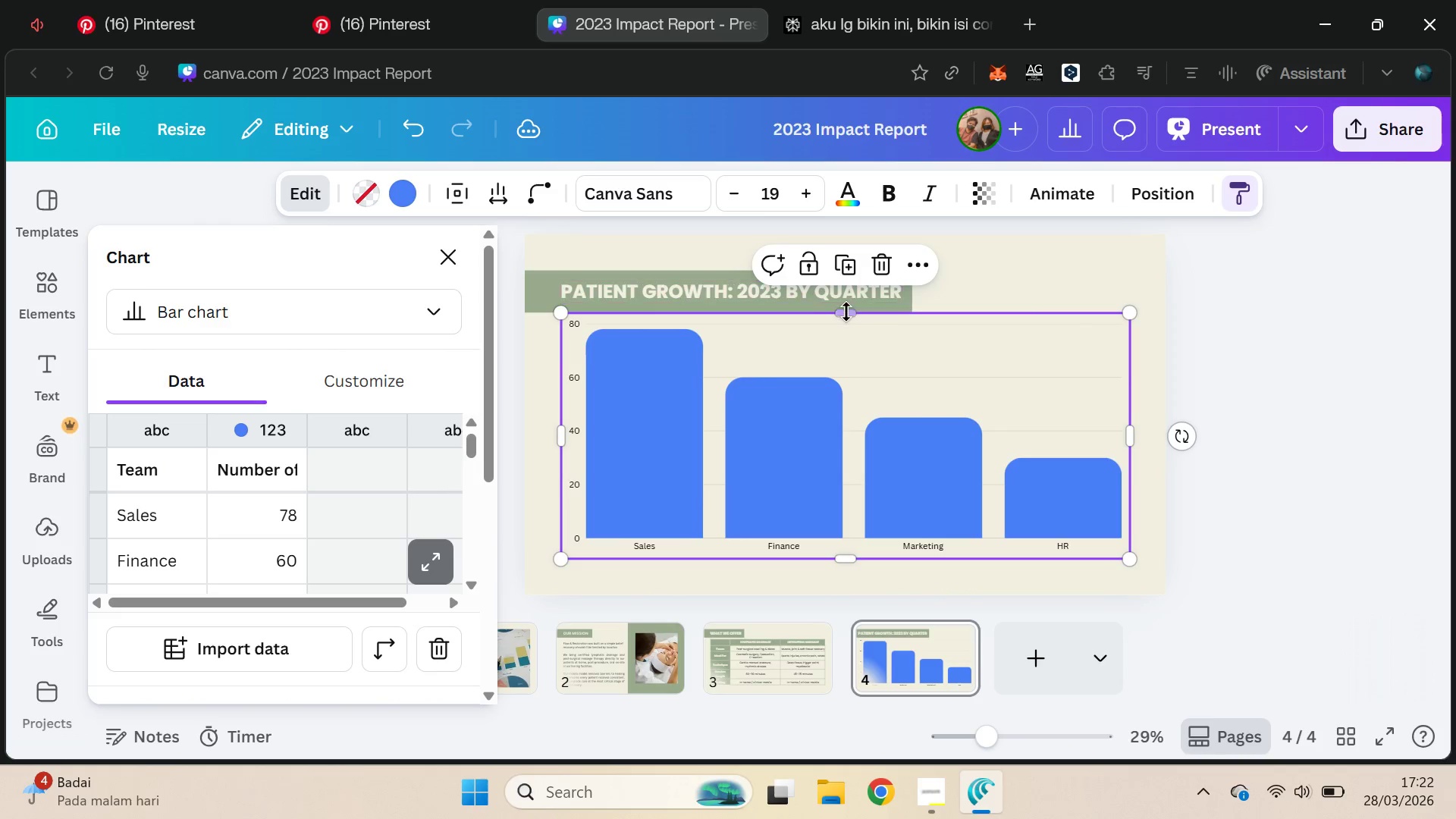 
left_click_drag(start_coordinate=[846, 312], to_coordinate=[842, 319])
 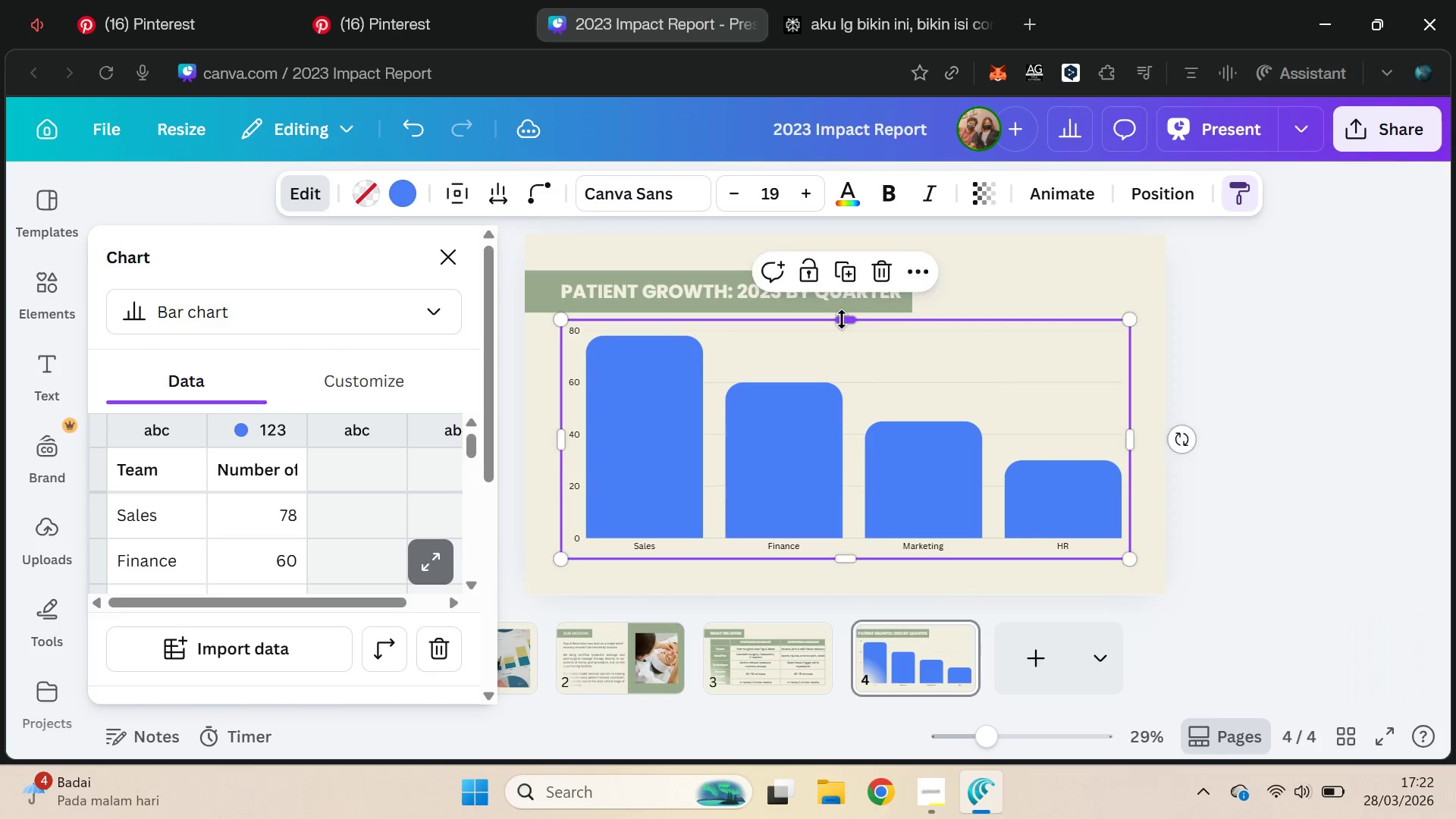 
left_click([842, 319])
 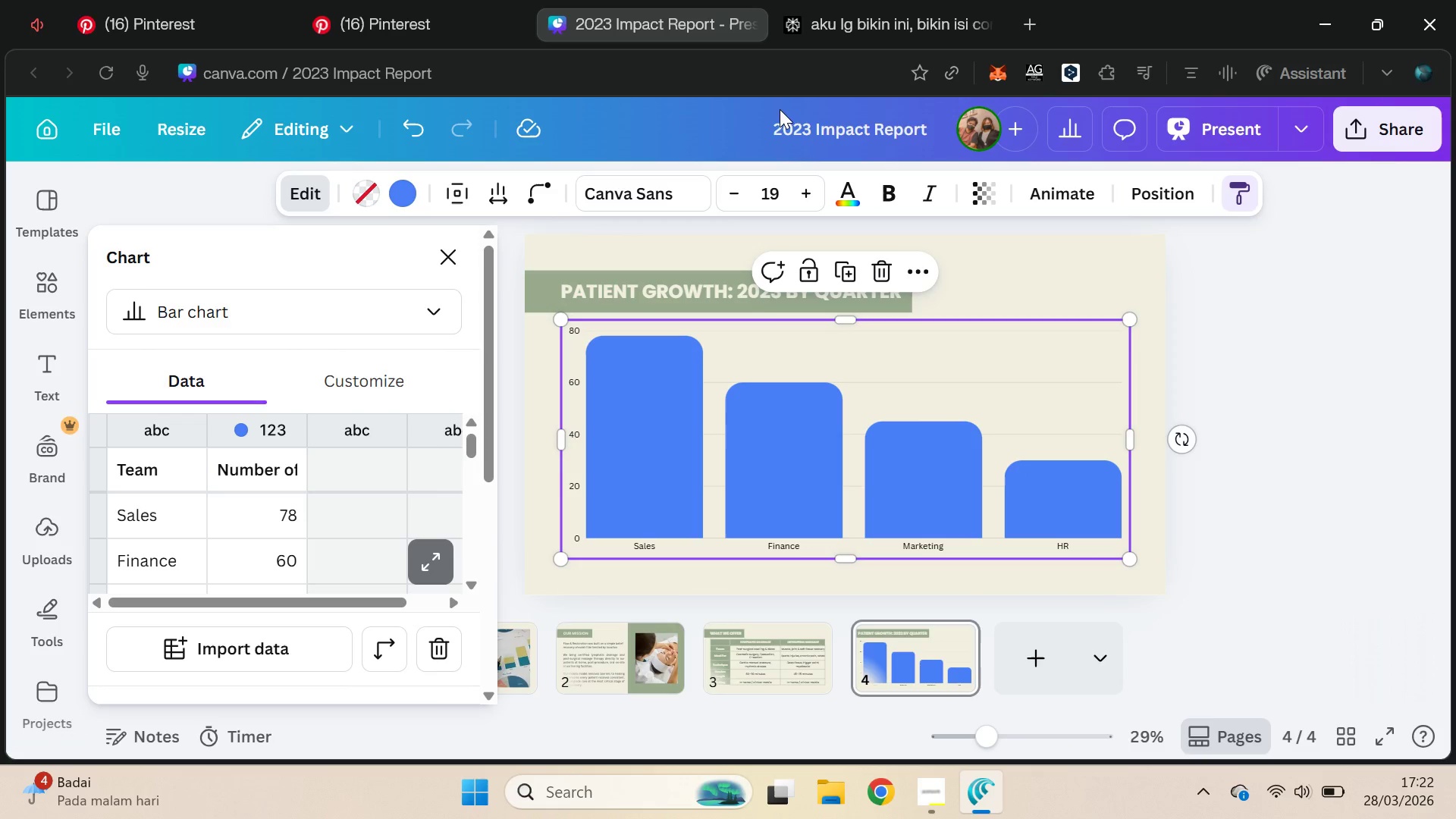 
left_click([927, 0])
 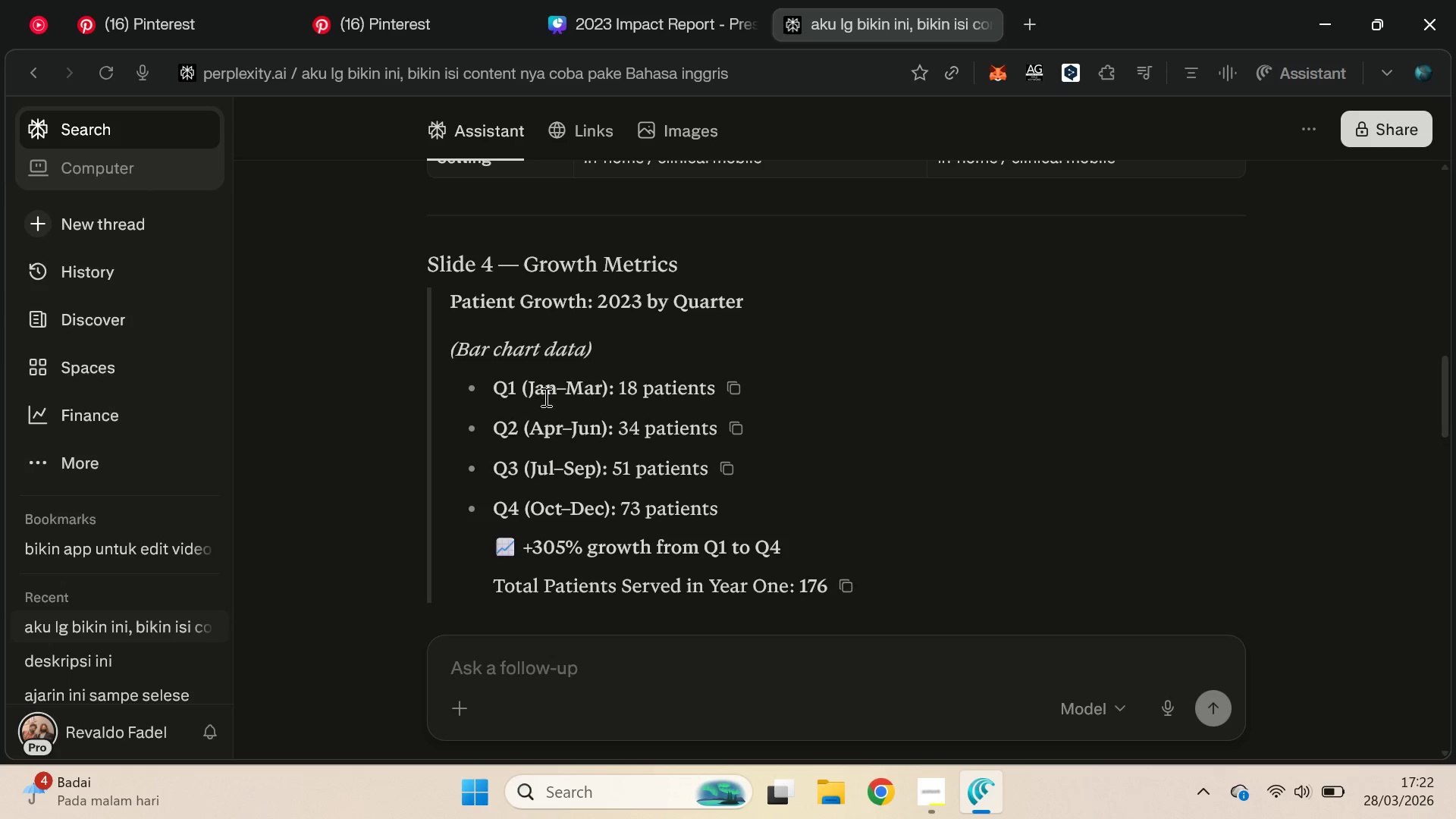 
left_click([644, 0])
 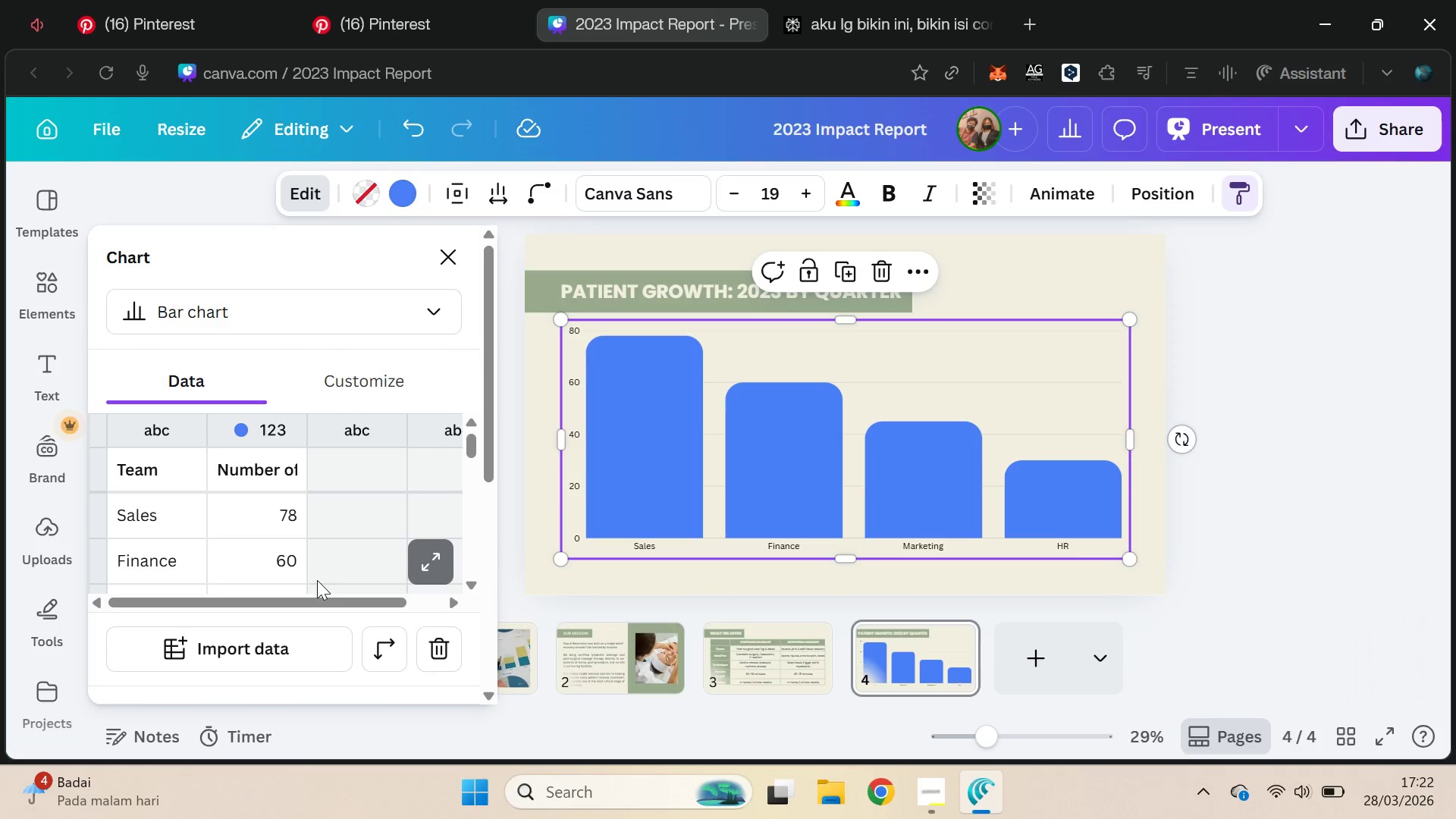 
left_click([843, 0])
 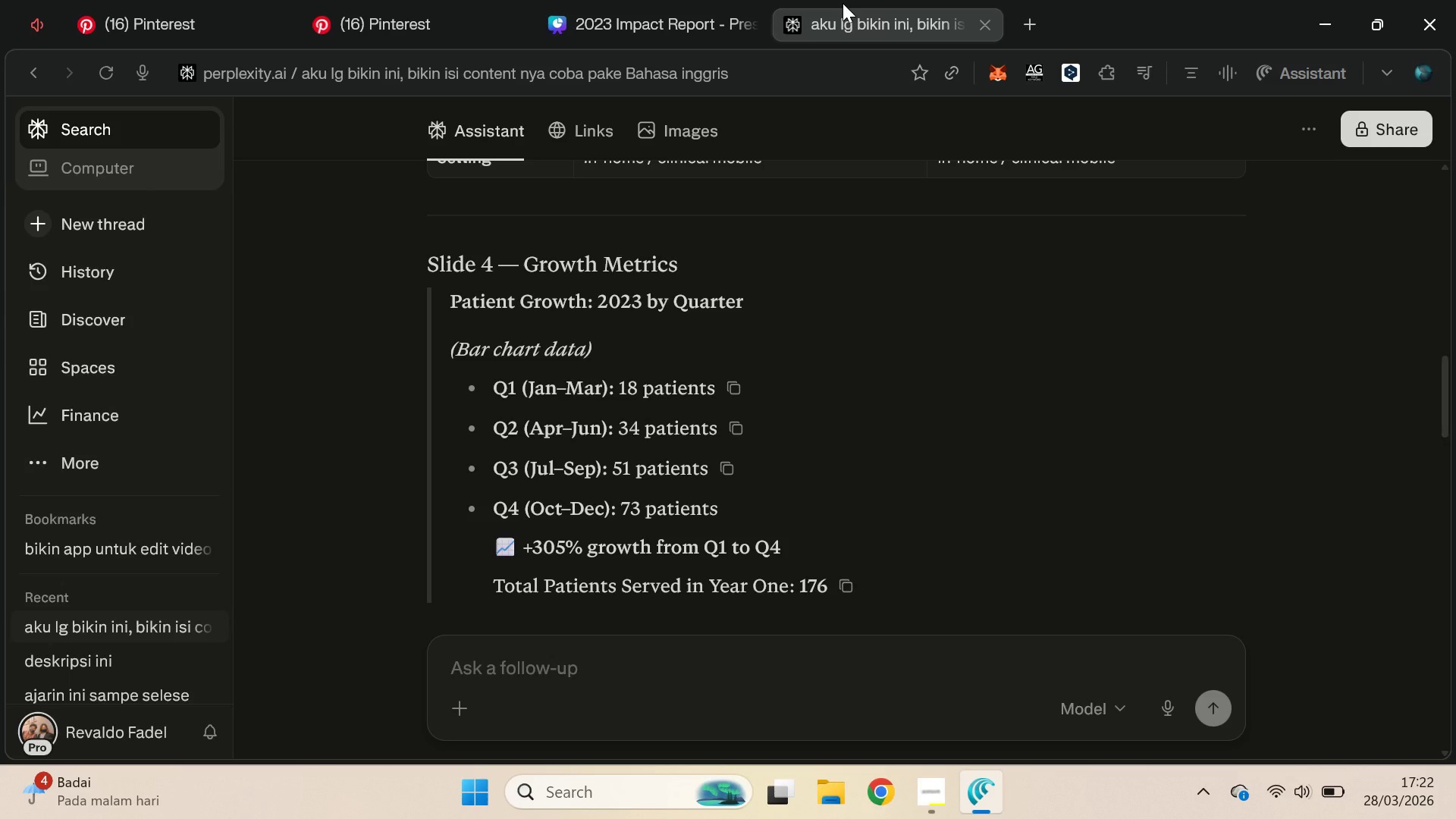 
left_click([698, 0])
 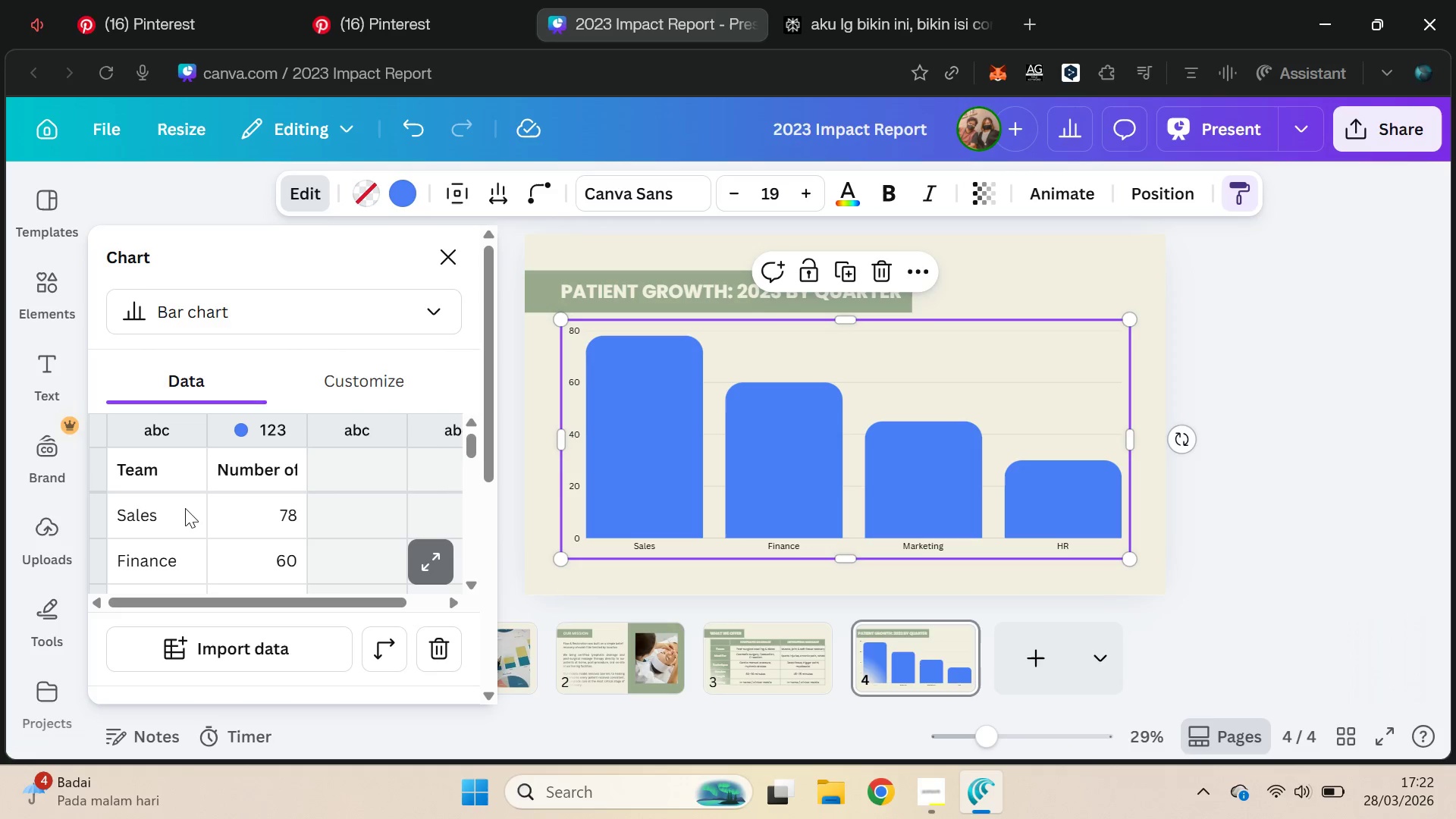 
mouse_move([183, 482])
 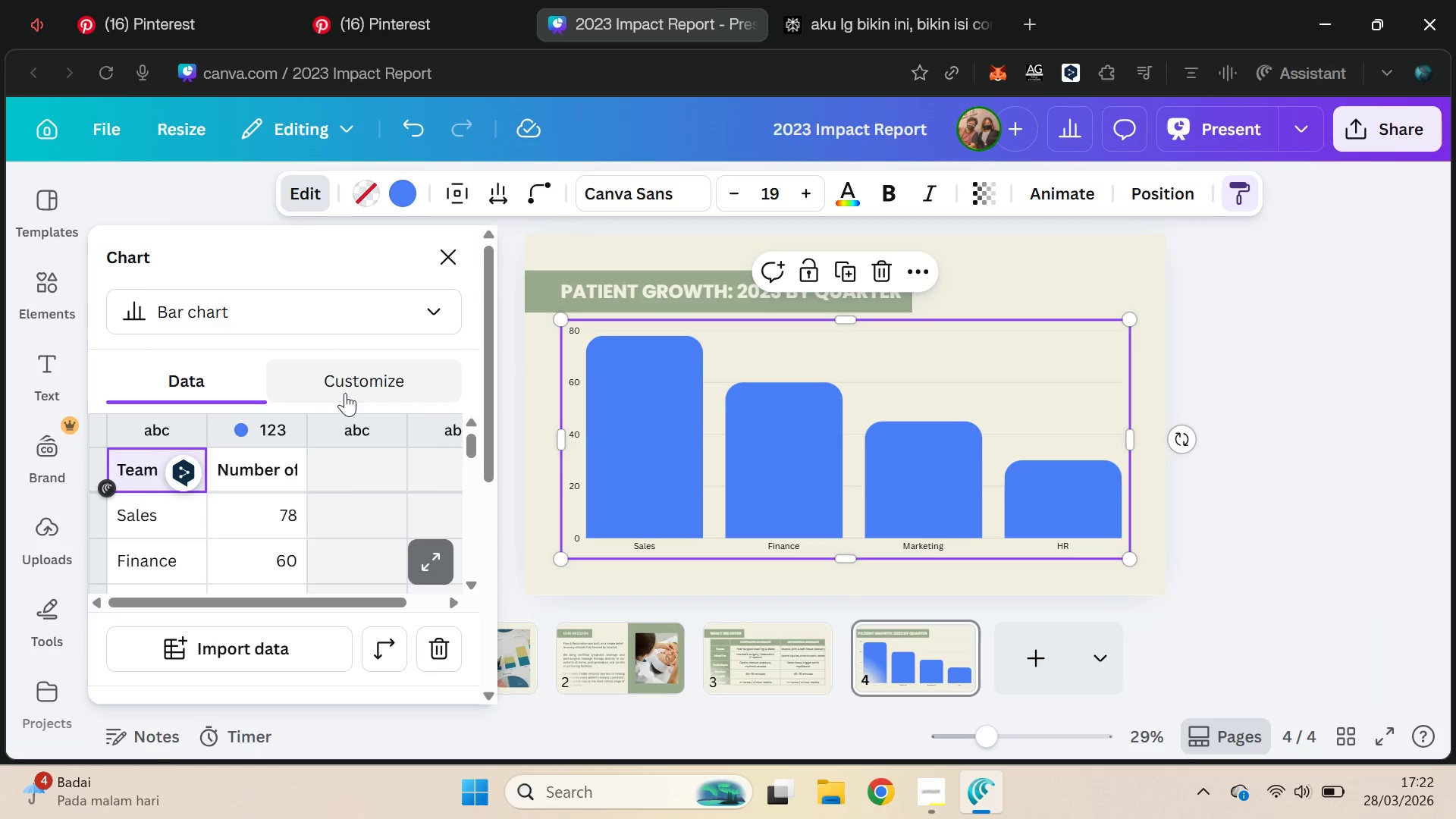 
left_click([349, 391])
 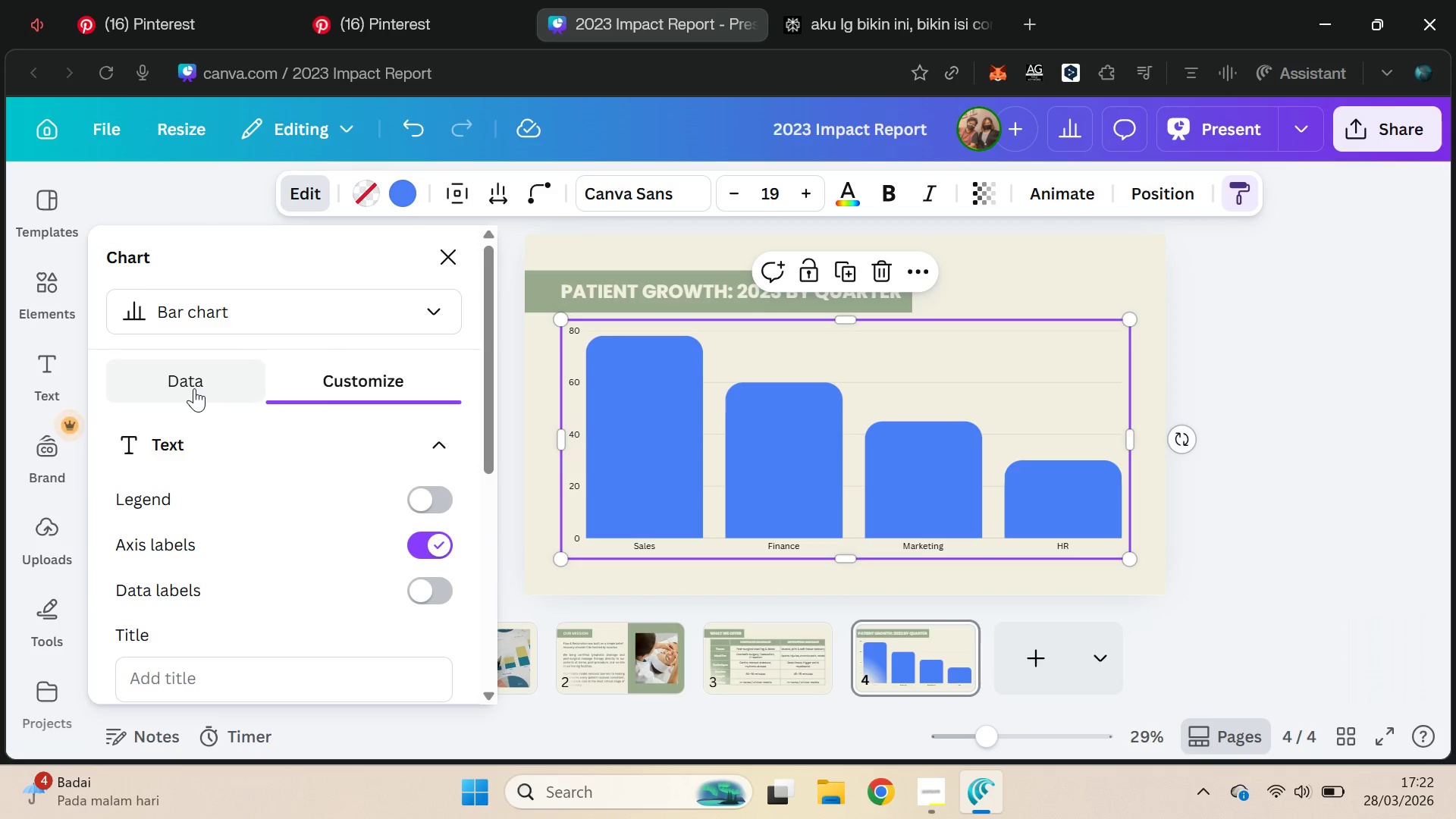 
left_click([194, 388])
 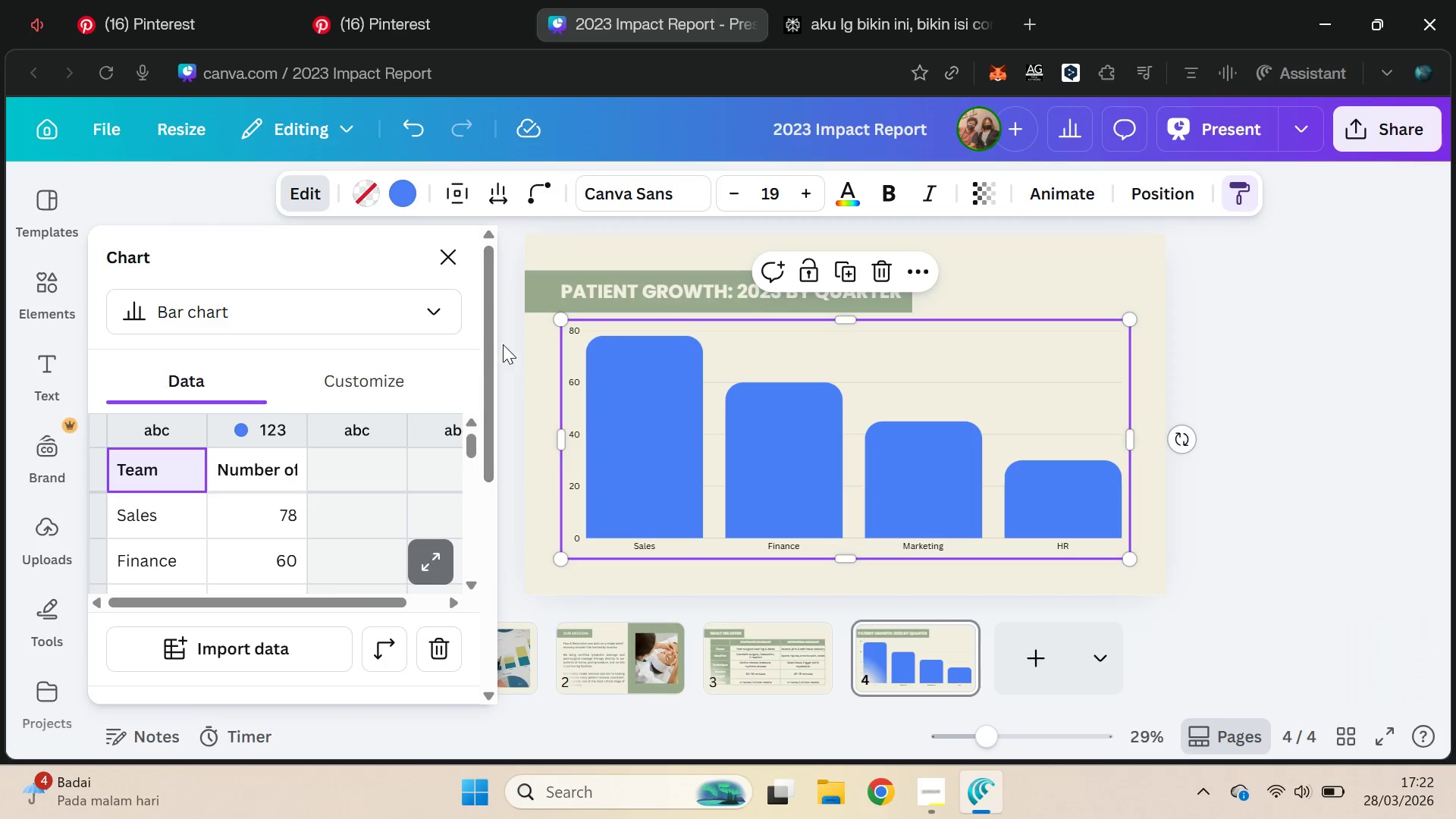 
left_click_drag(start_coordinate=[486, 340], to_coordinate=[471, 563])
 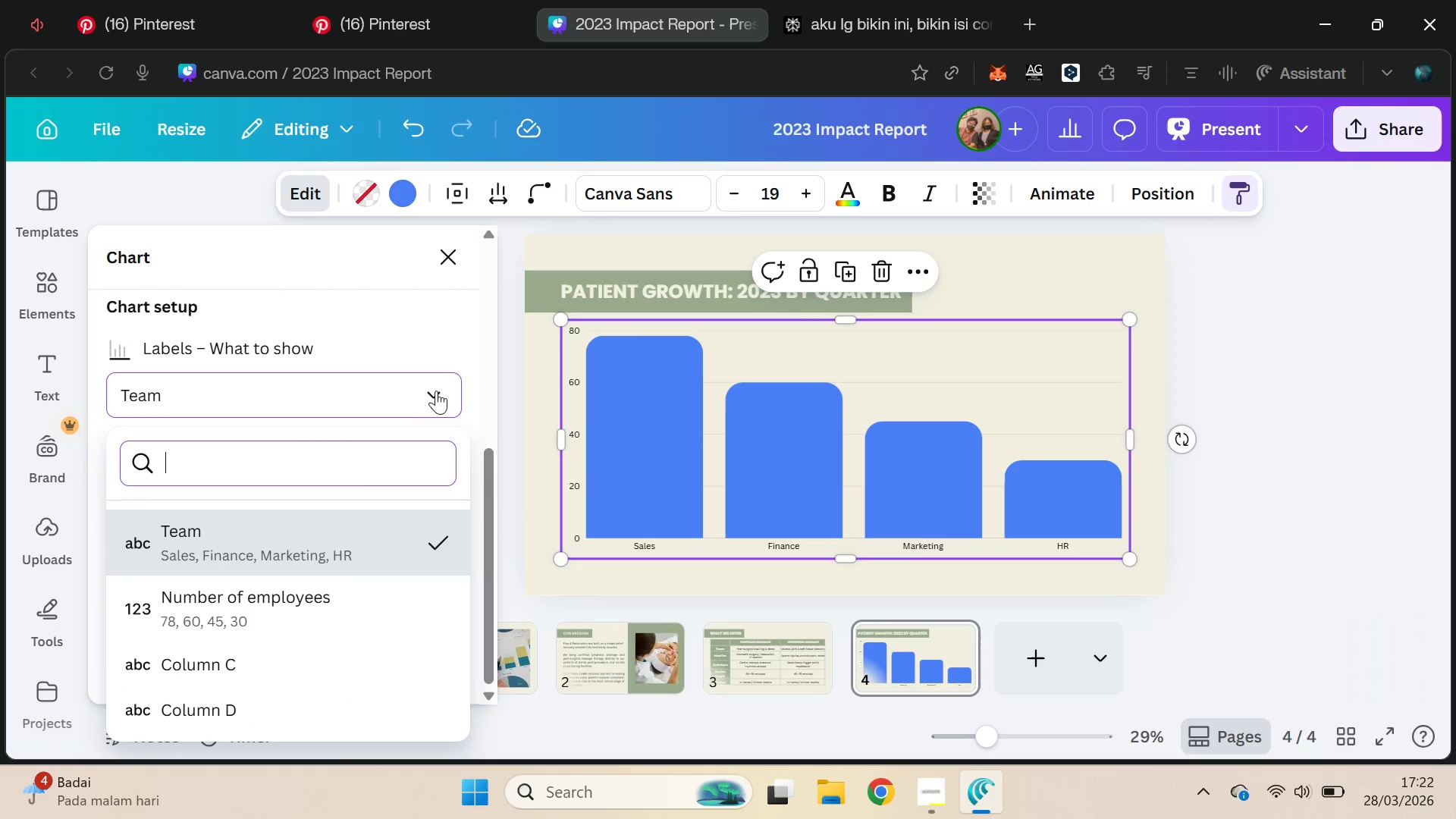 
double_click([462, 350])
 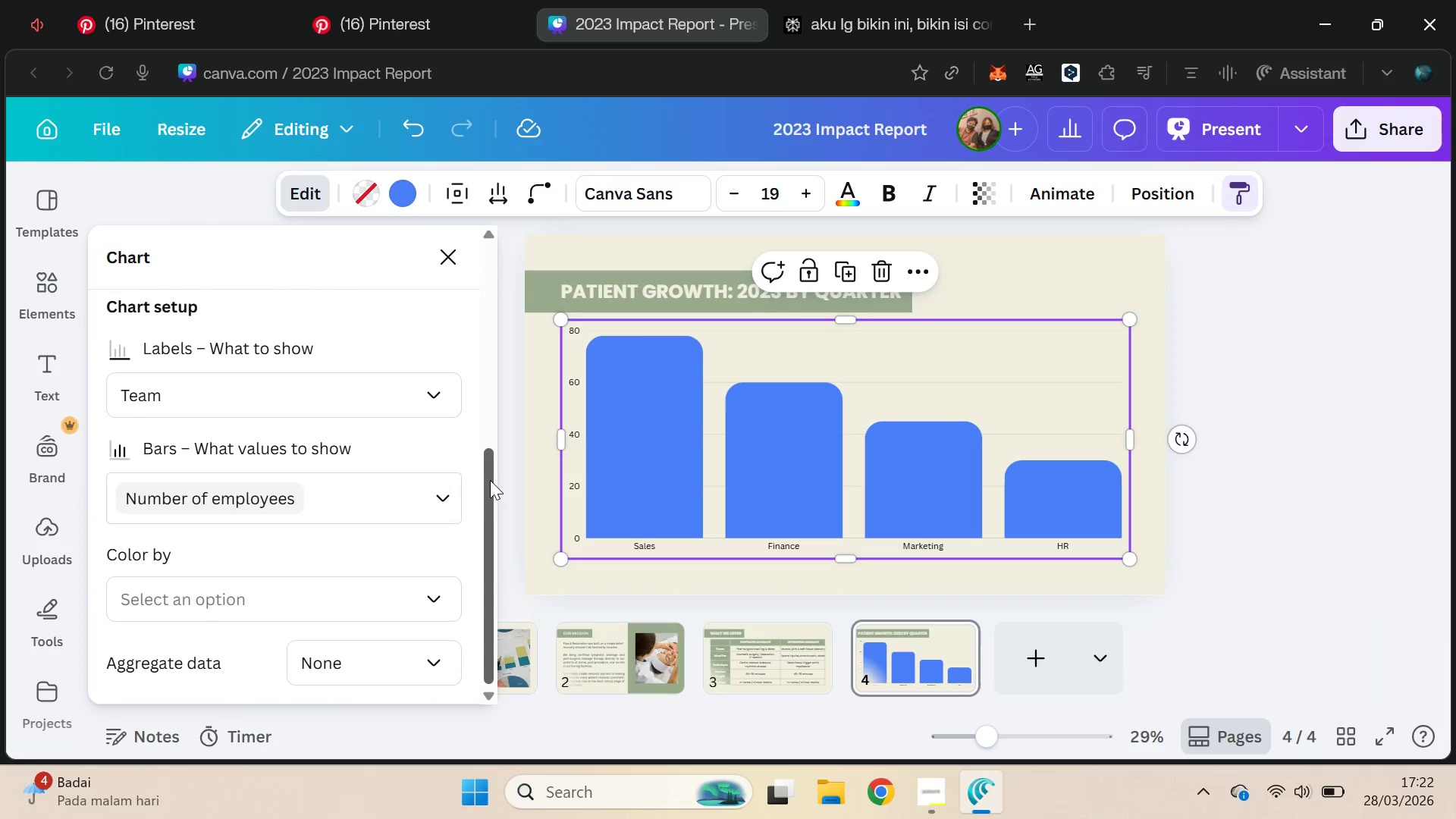 
left_click_drag(start_coordinate=[490, 480], to_coordinate=[485, 307])
 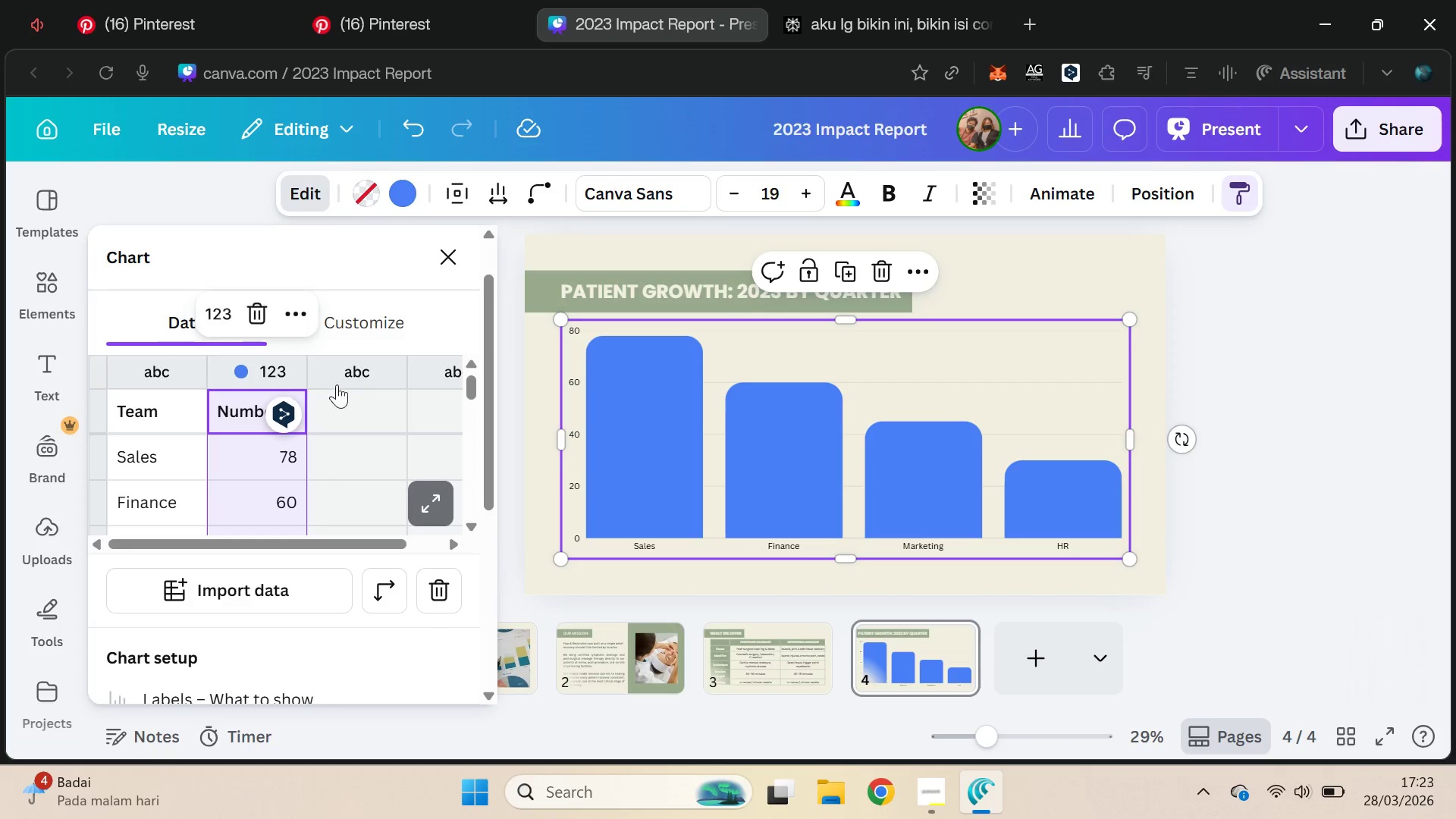 
double_click([212, 405])
 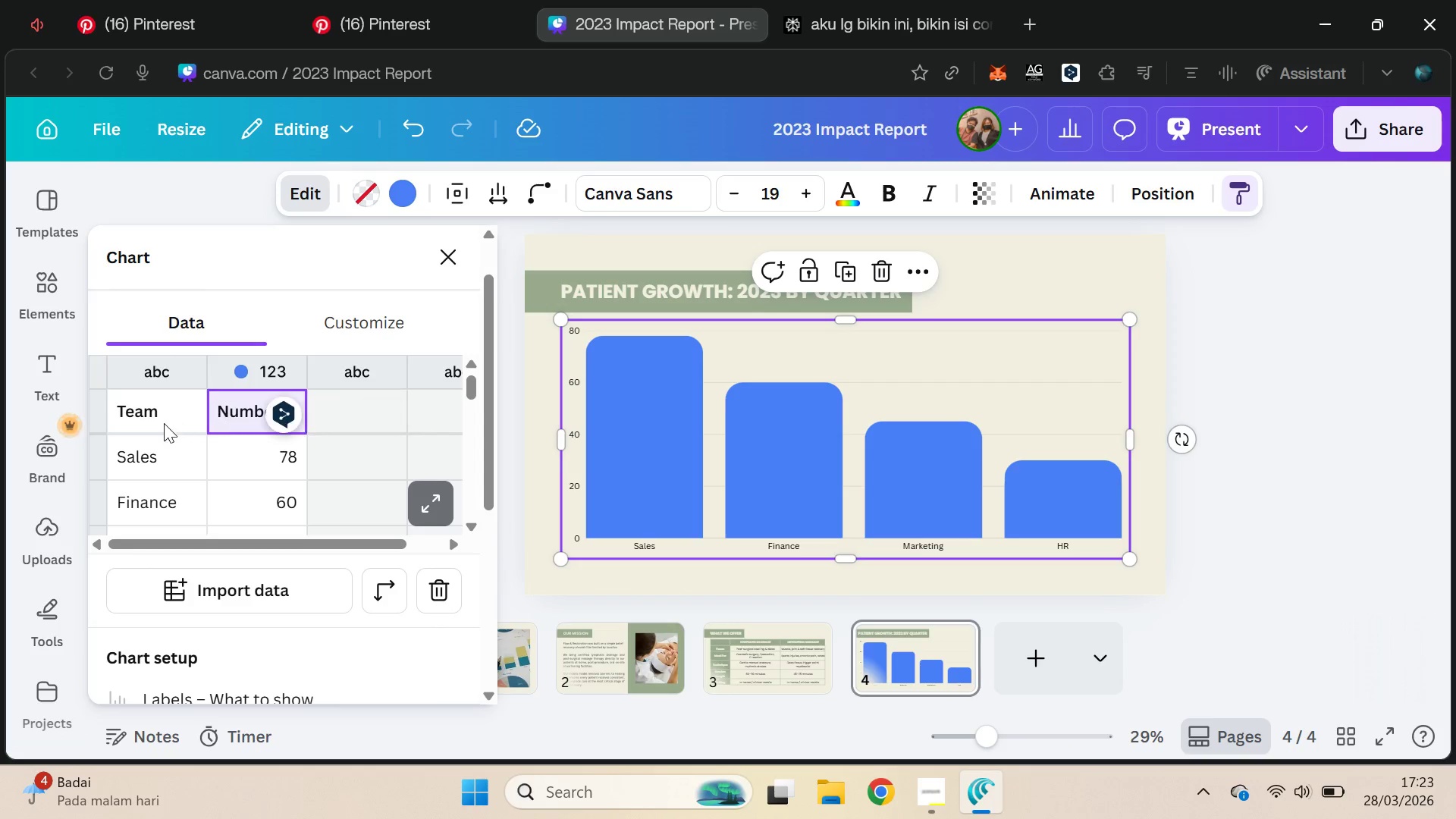 
triple_click([164, 423])
 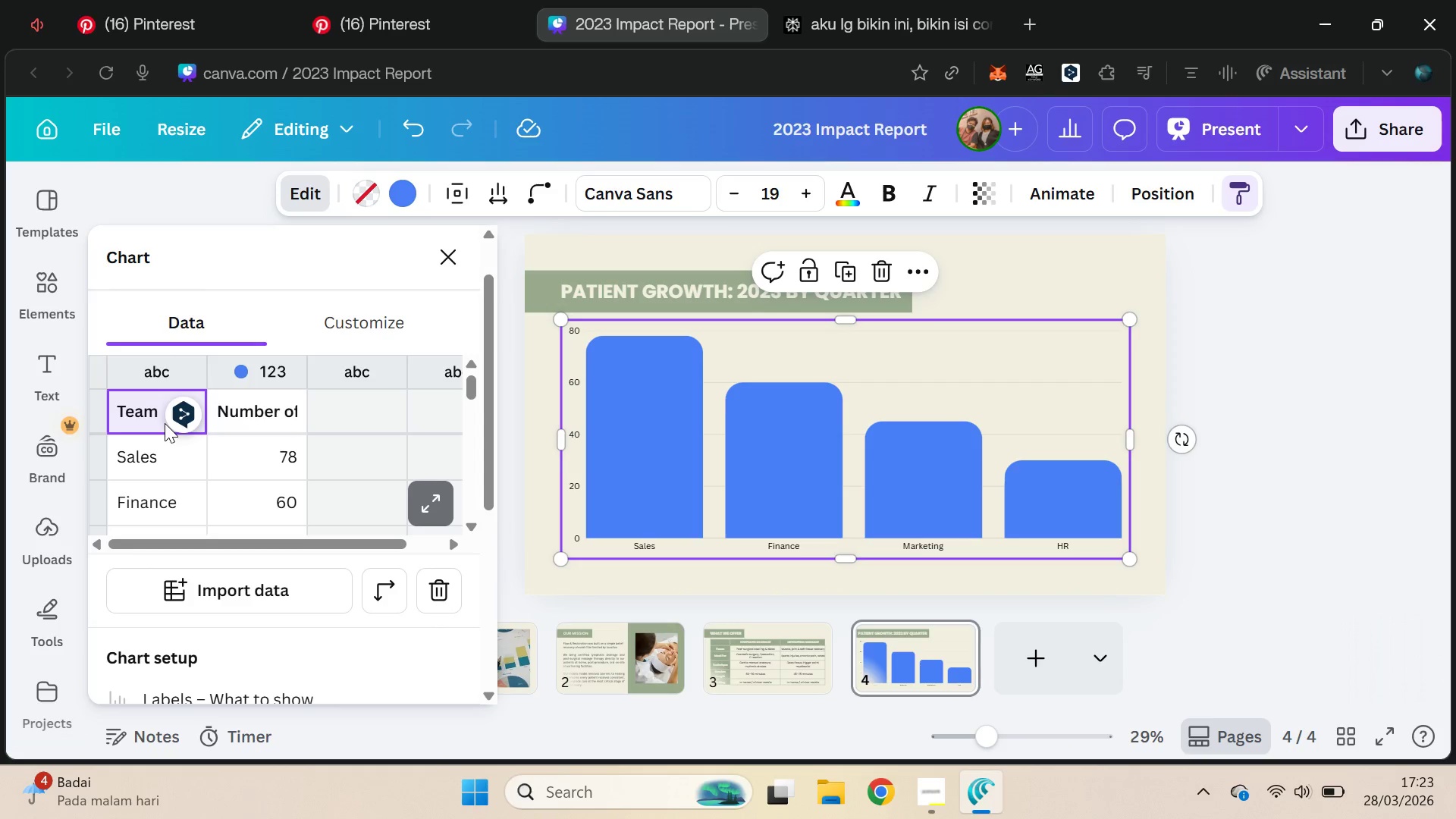 
type(QQ)
key(Backspace)
type(1)
 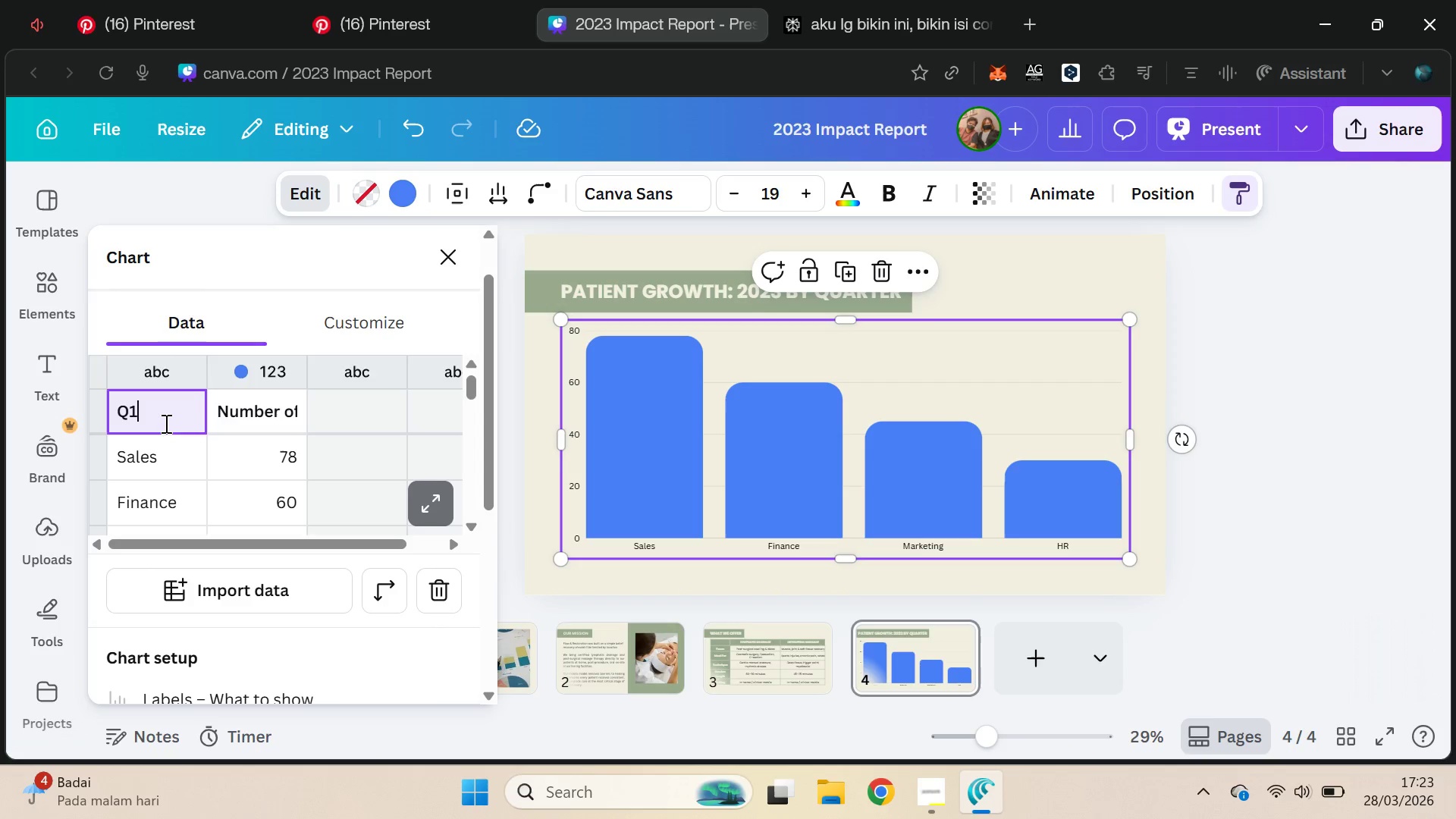 
key(Control+Z)
 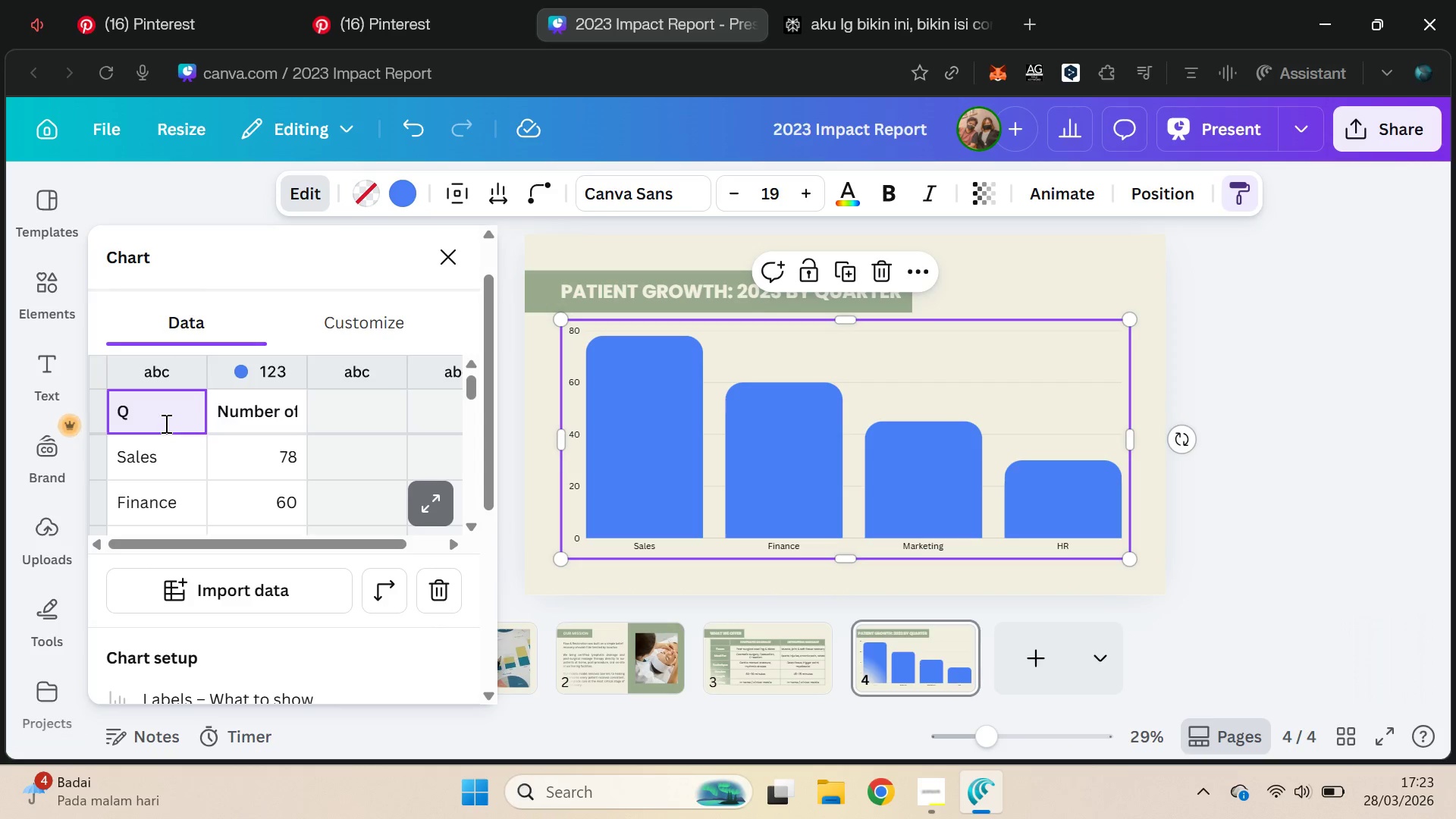 
type(uarter )
key(Backspace)
 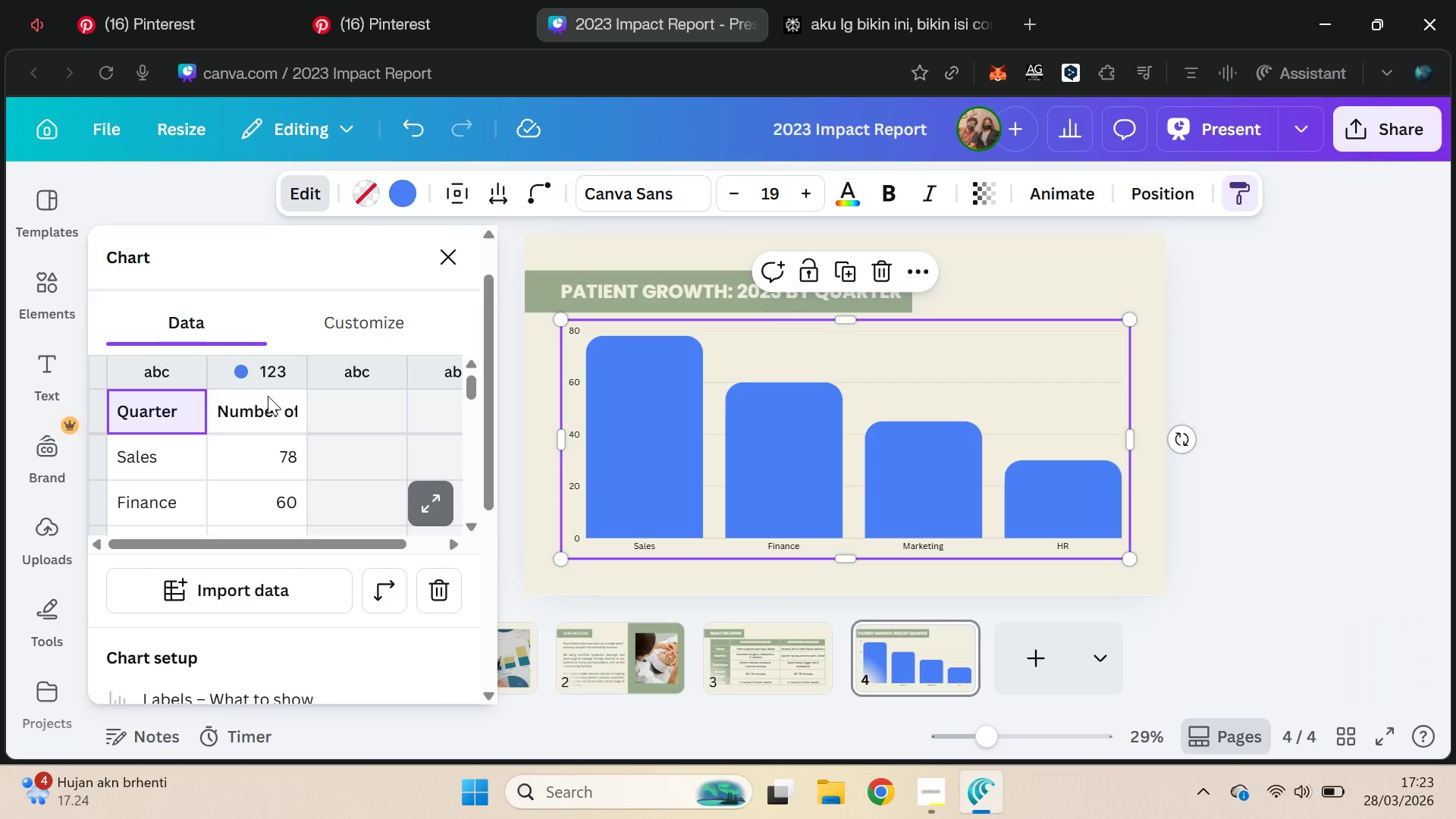 
left_click([268, 419])
 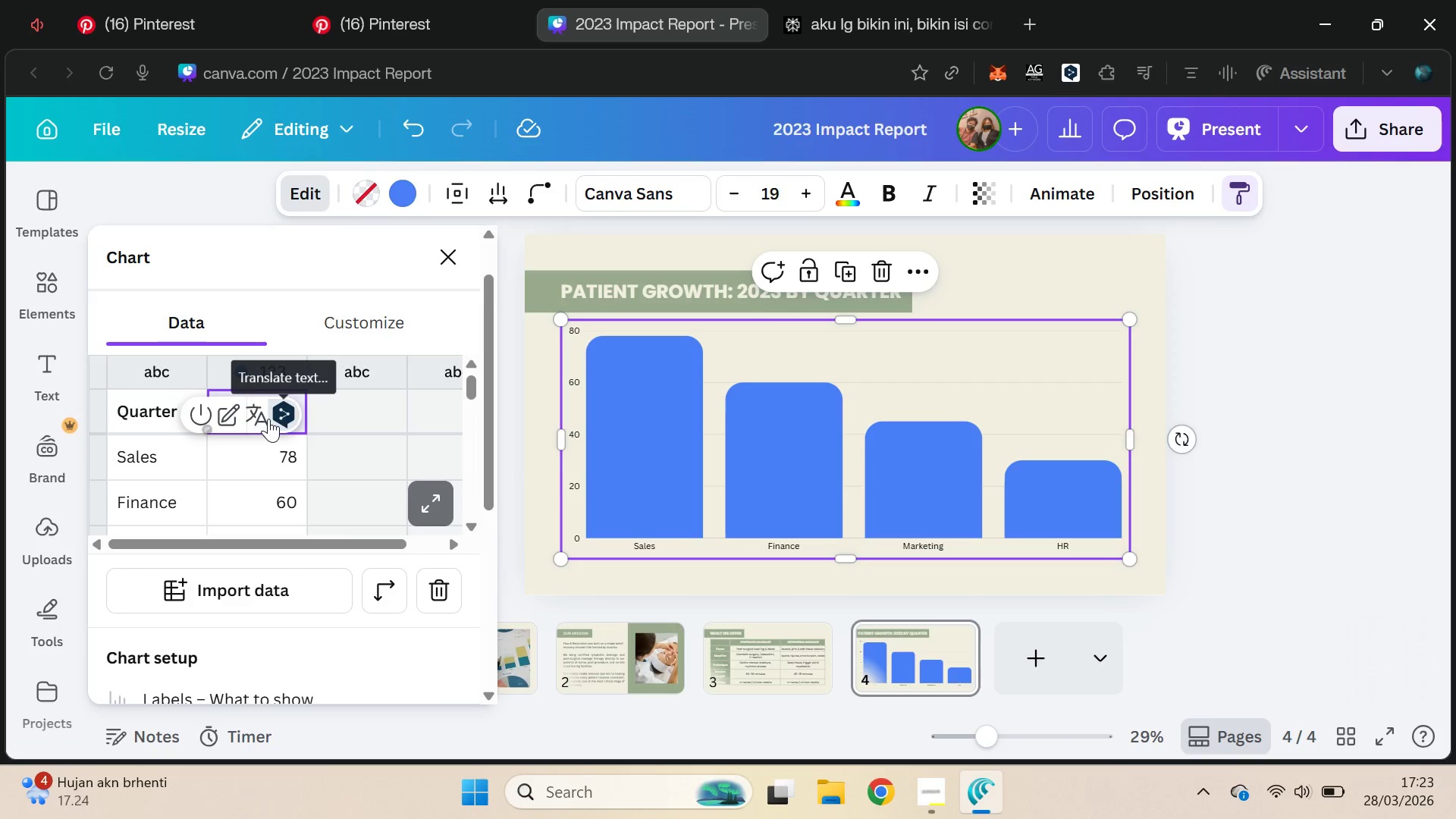 
hold_key(key=ShiftRight, duration=0.31)
 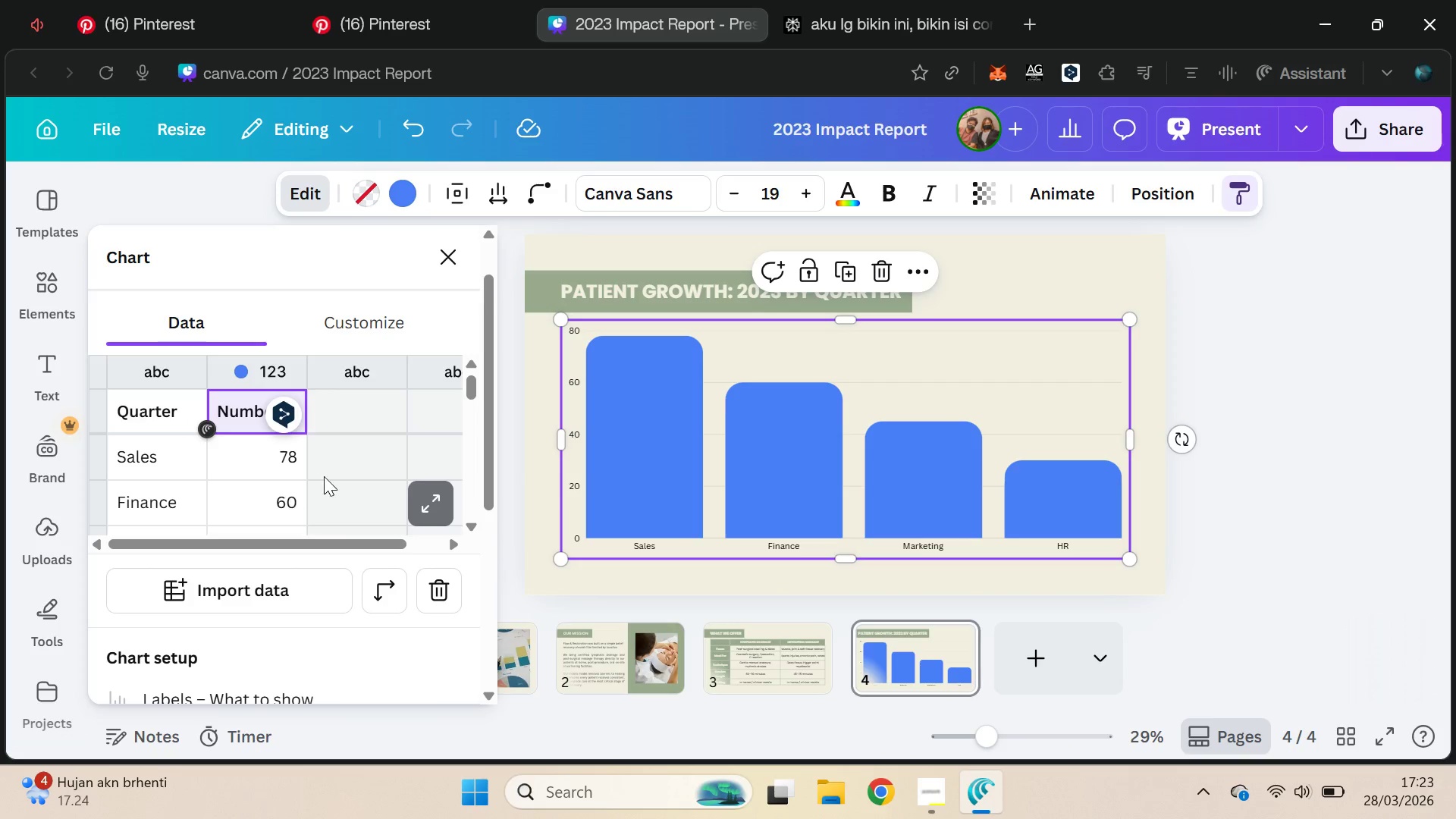 
type(Patien )
key(Backspace)
type(t)
 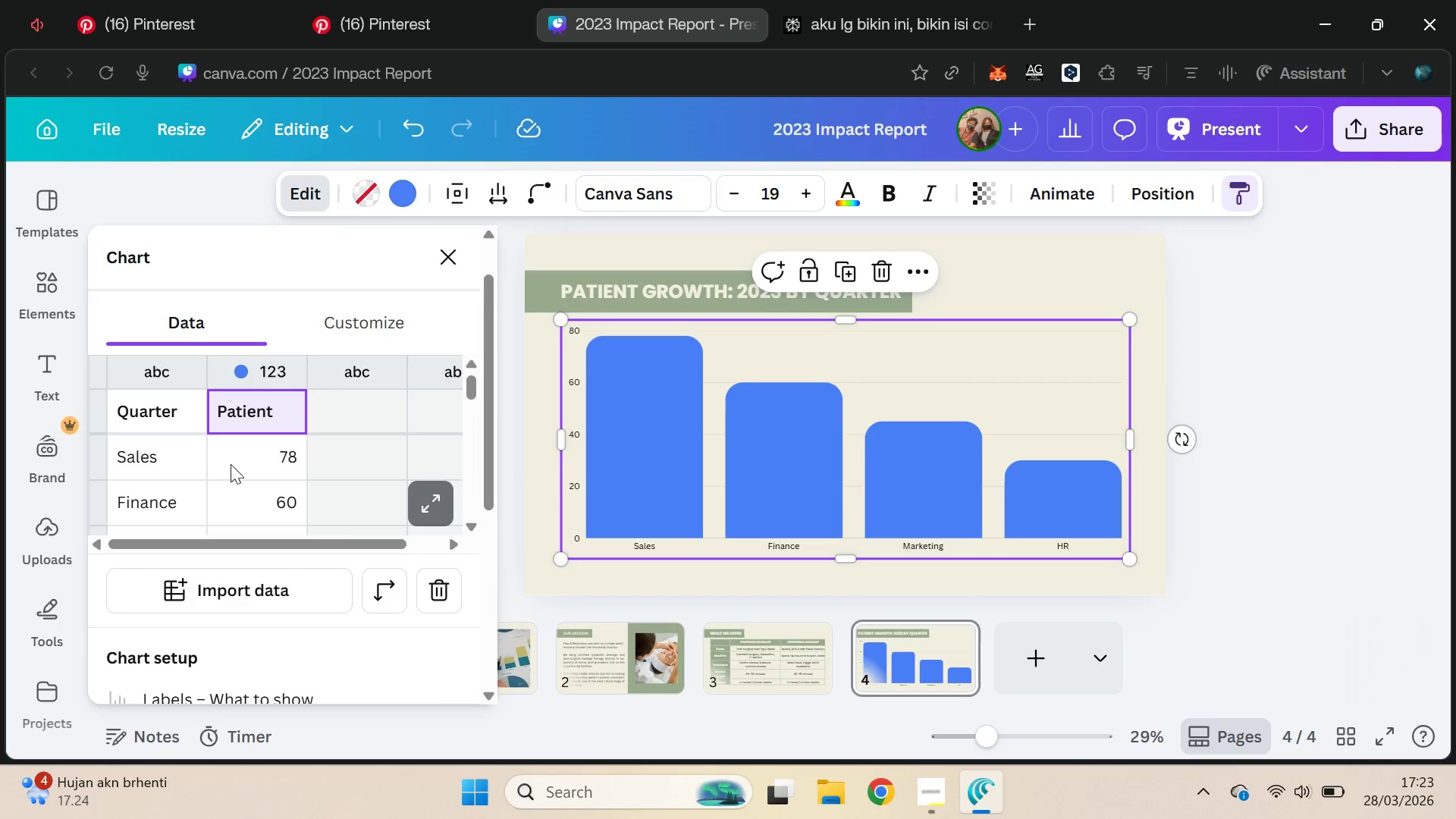 
left_click([159, 460])
 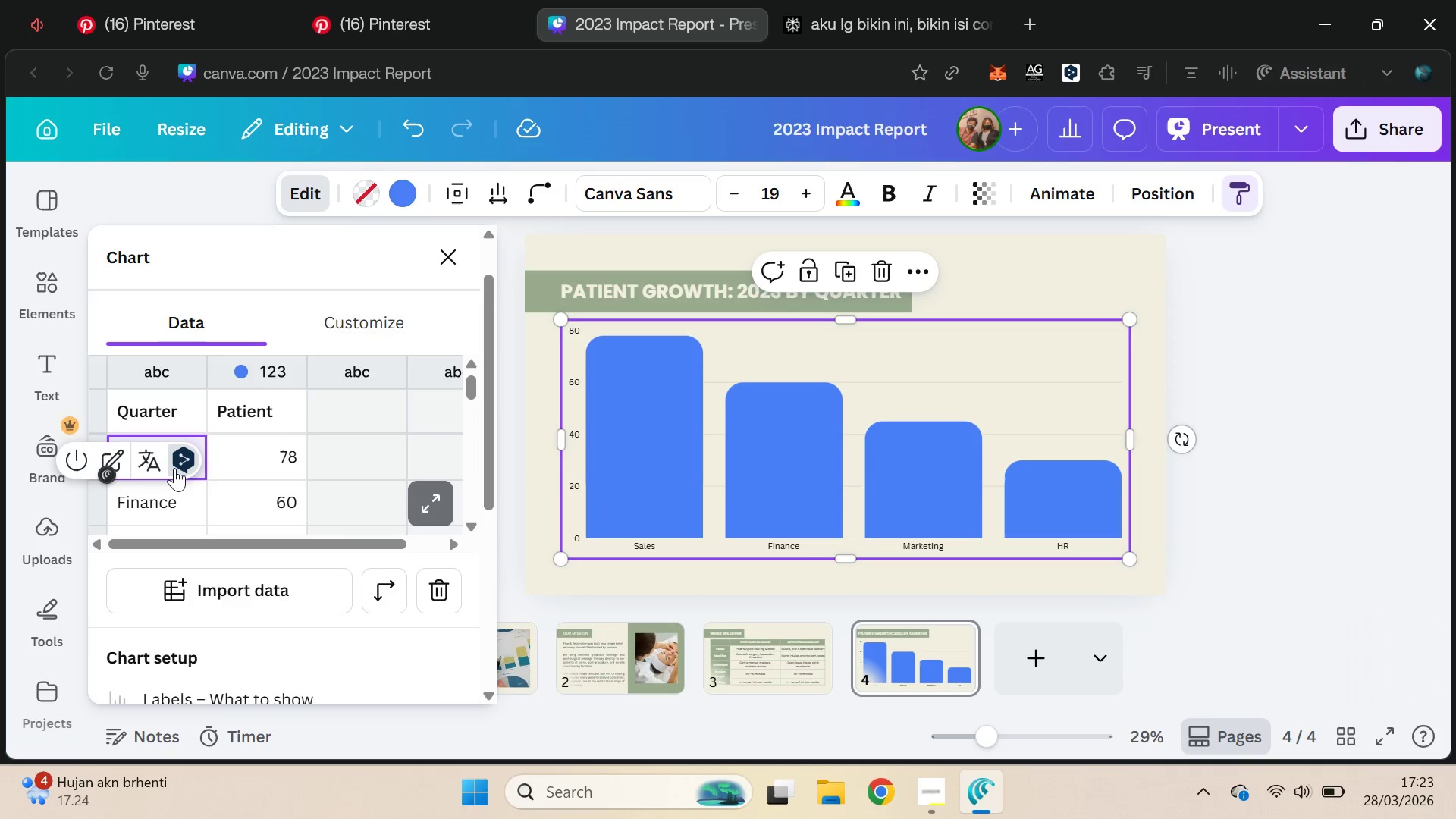 
type(q1)
 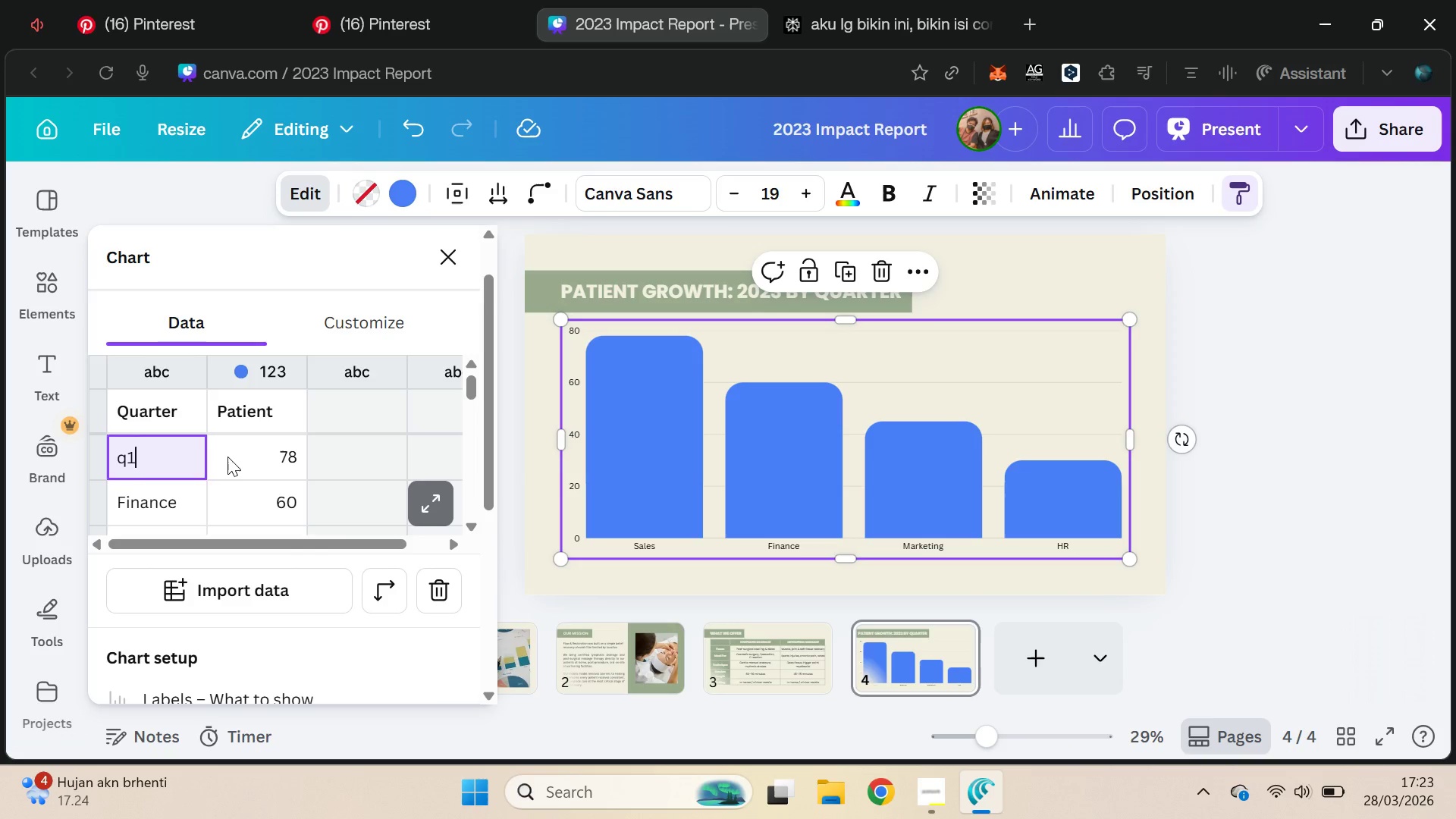 
key(Backspace)
key(Backspace)
type(Q1)
 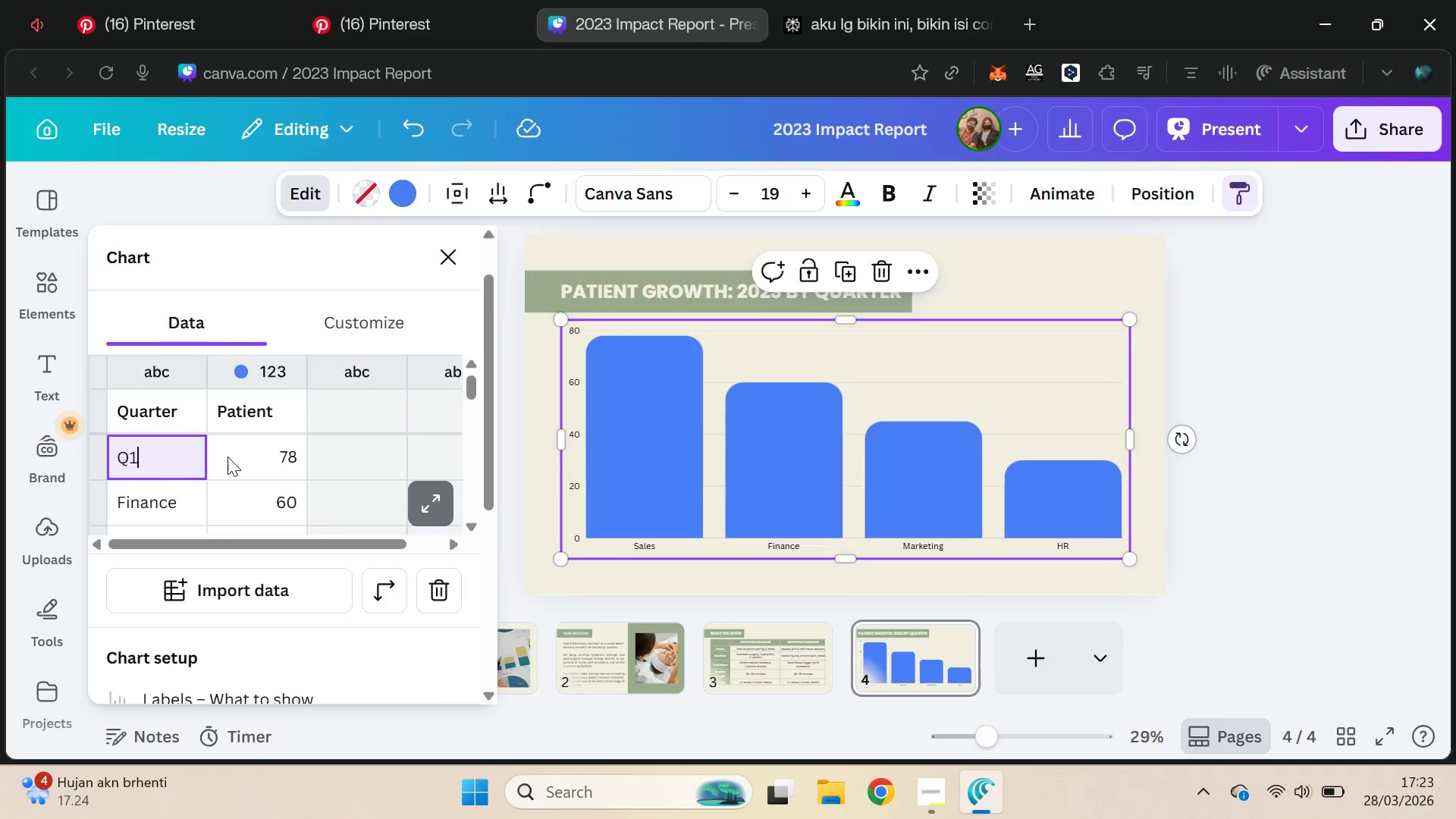 
 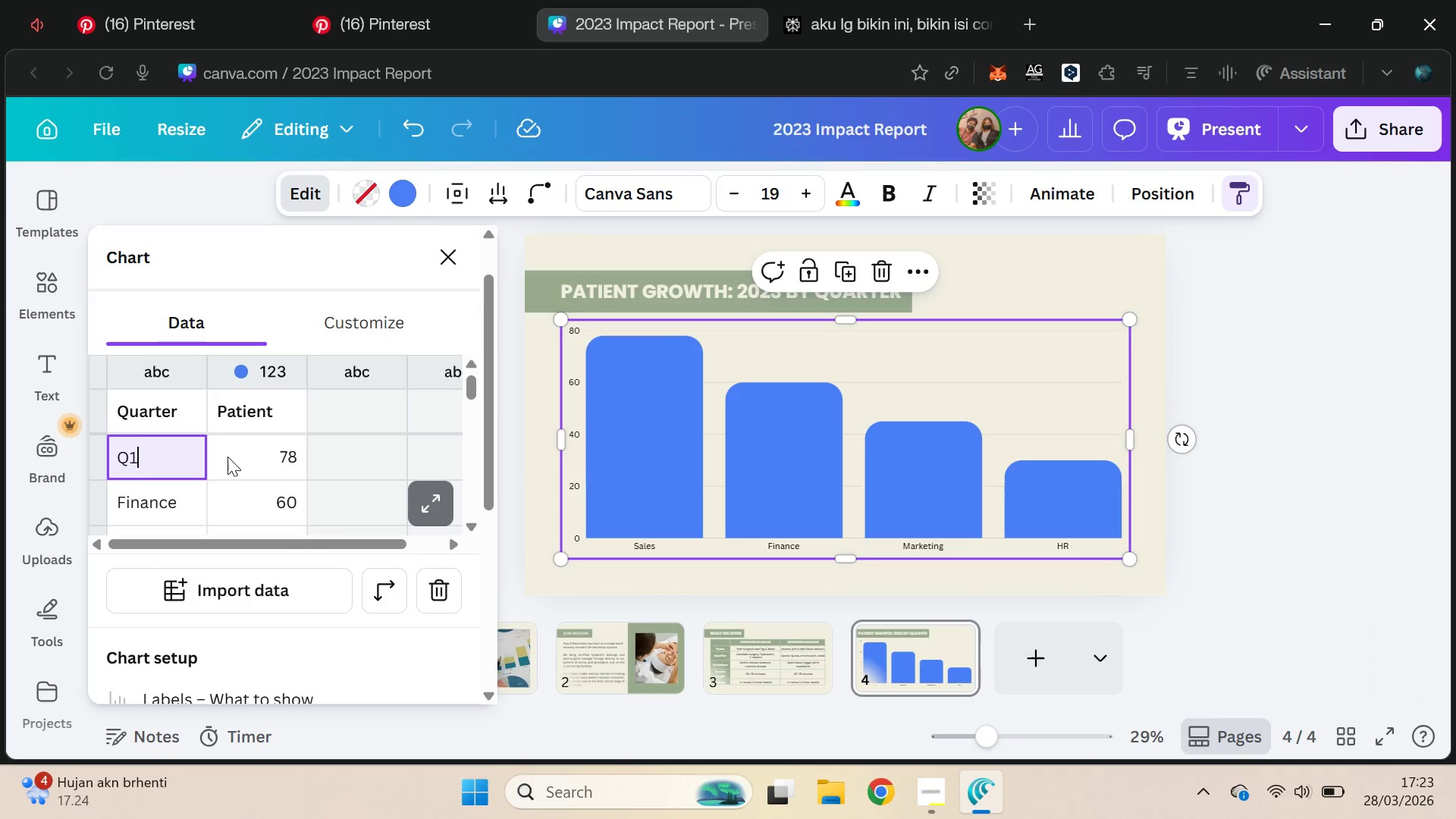 
key(Alt+AltLeft)
 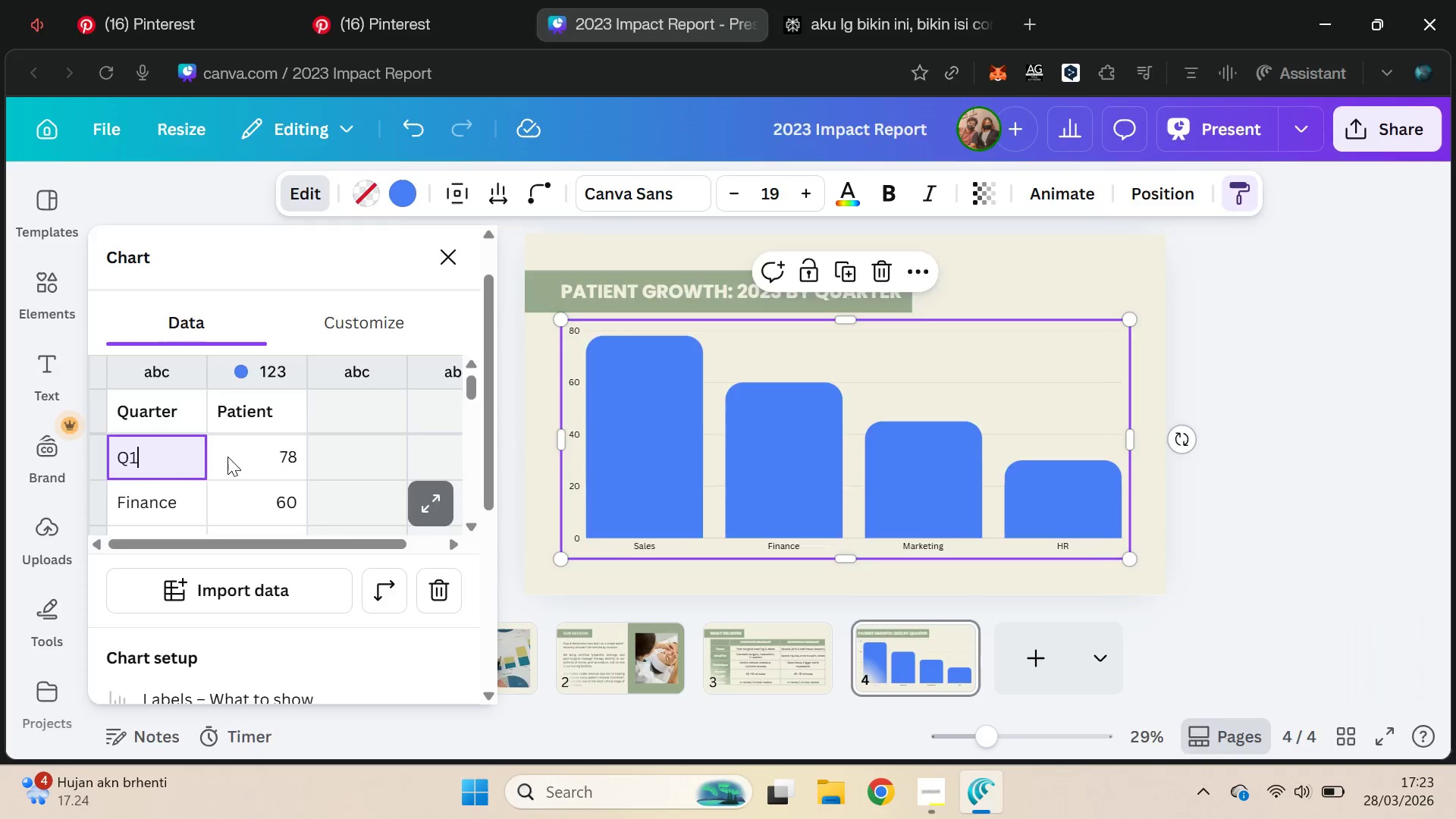 
key(Alt+Tab)